 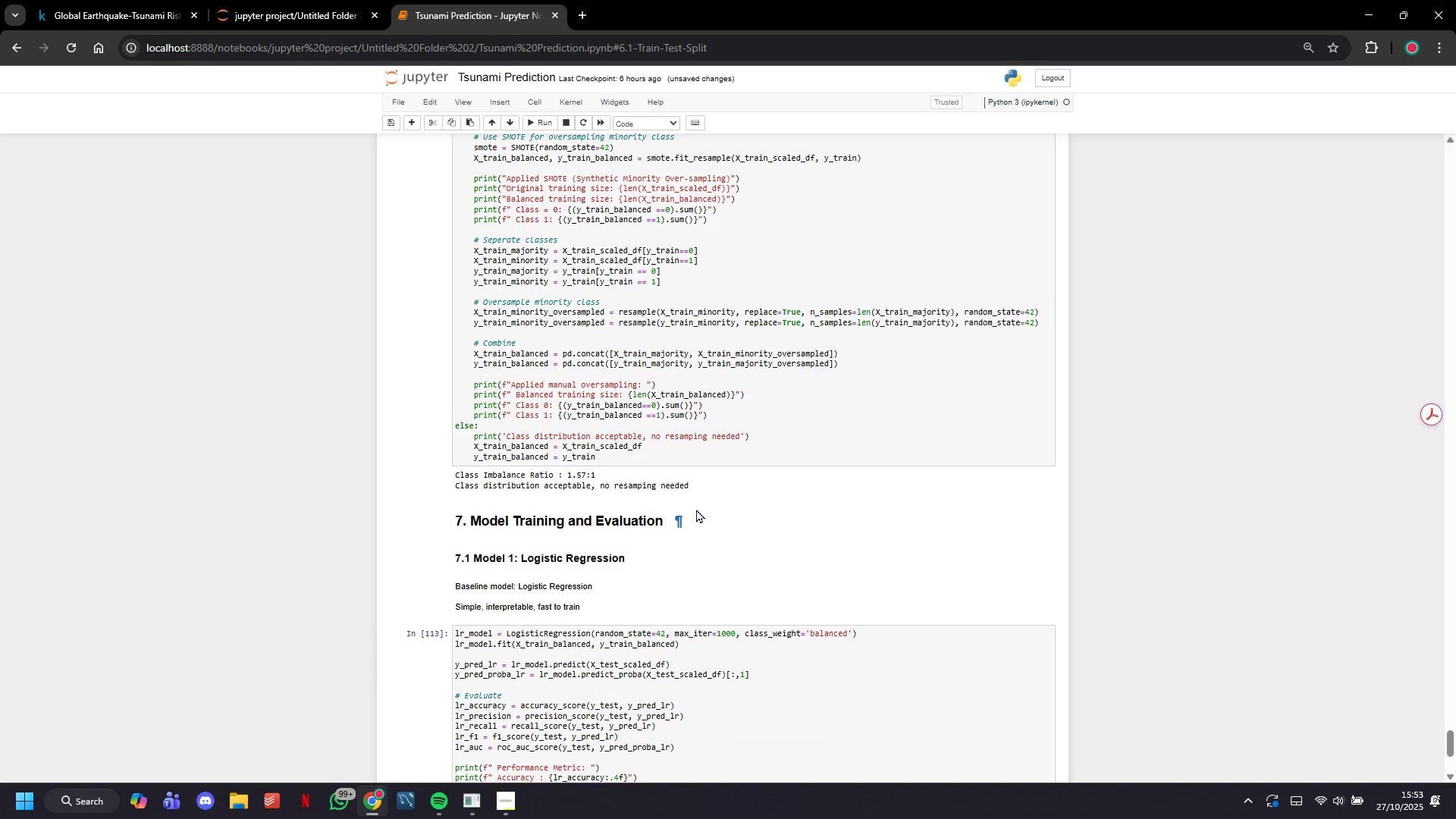 
scroll: coordinate [696, 509], scroll_direction: up, amount: 53.0
 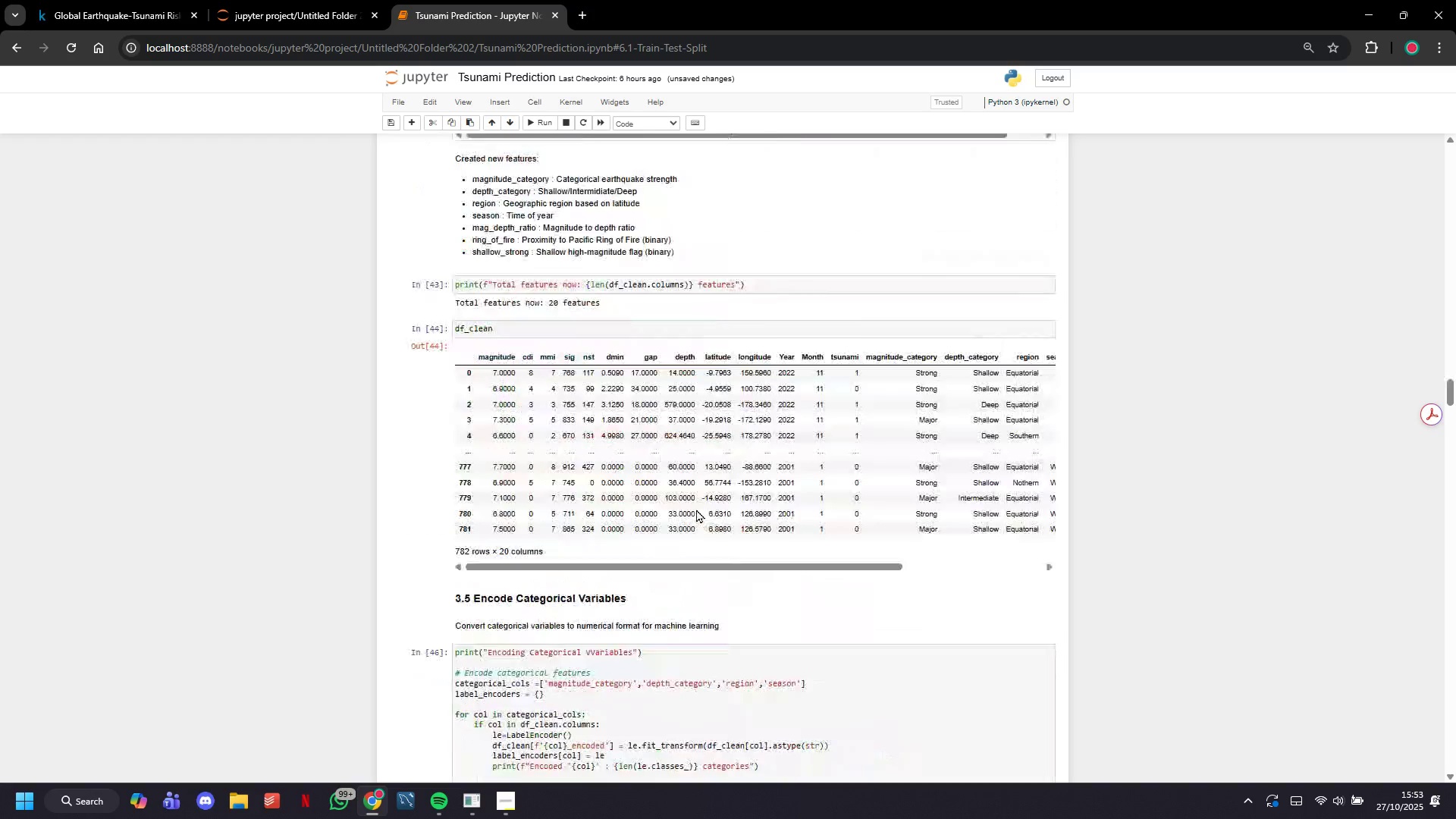 
left_click_drag(start_coordinate=[1455, 405], to_coordinate=[1455, 330])
 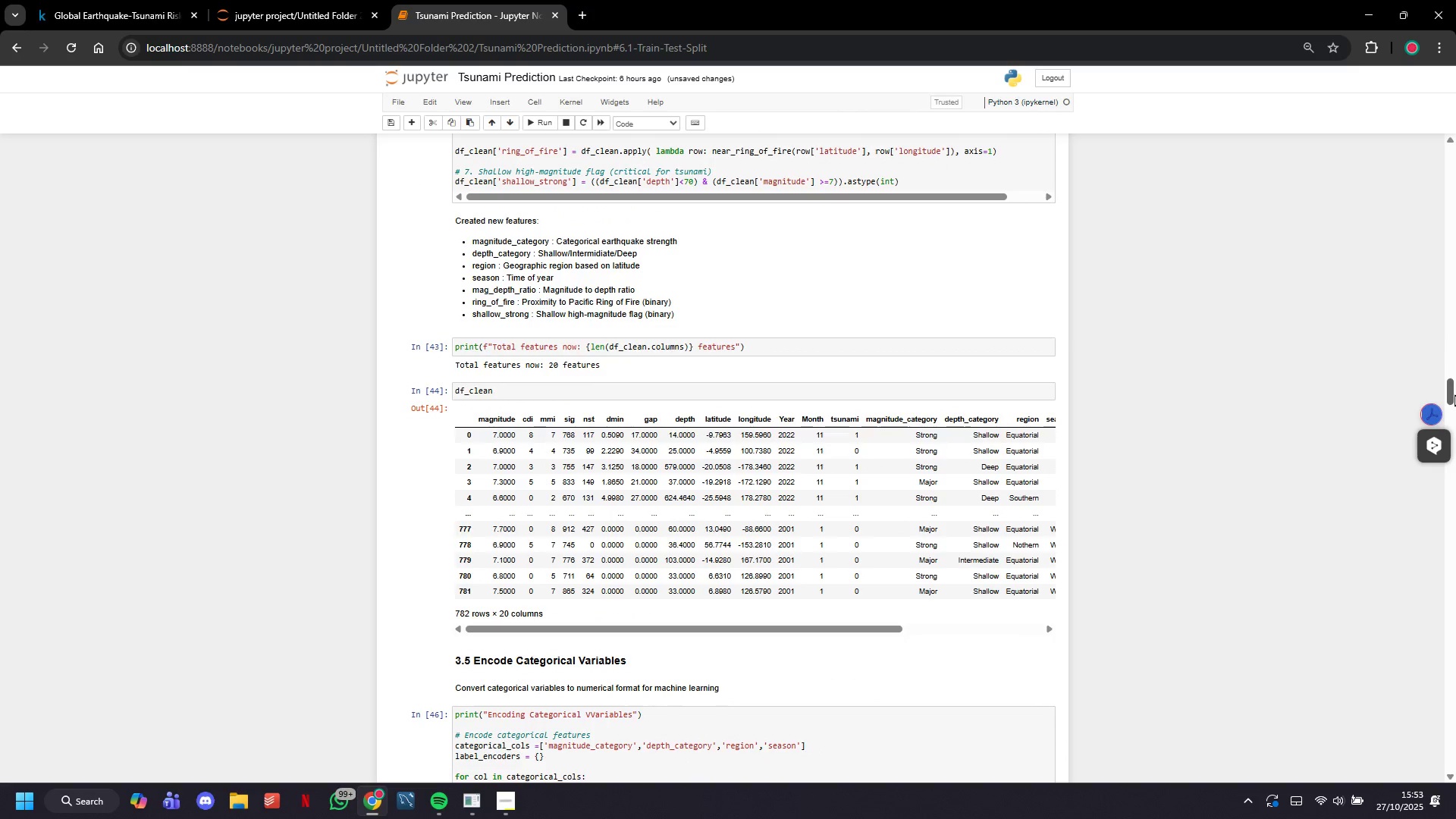 
left_click_drag(start_coordinate=[1454, 394], to_coordinate=[1439, 127])
 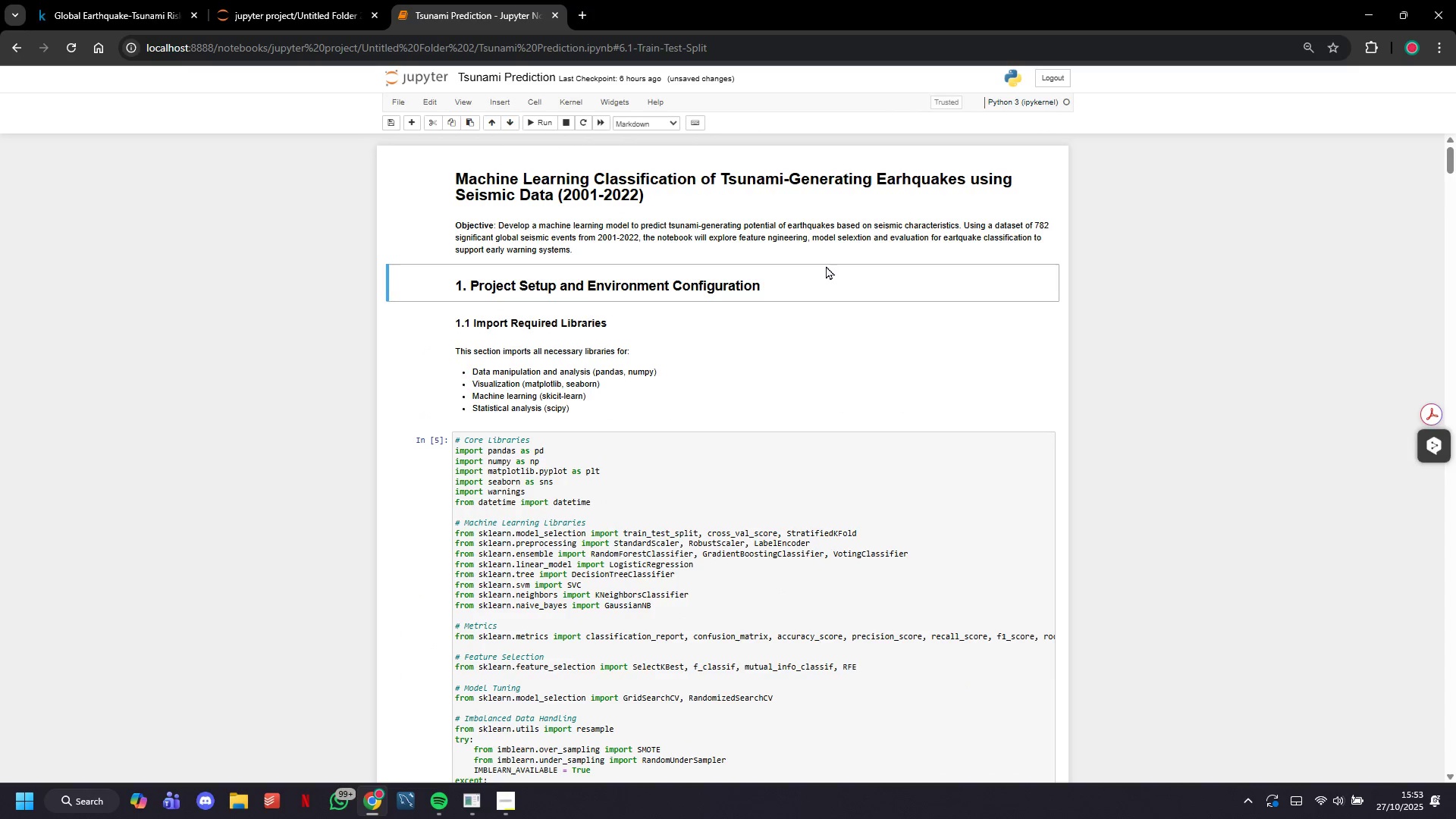 
double_click([826, 265])
 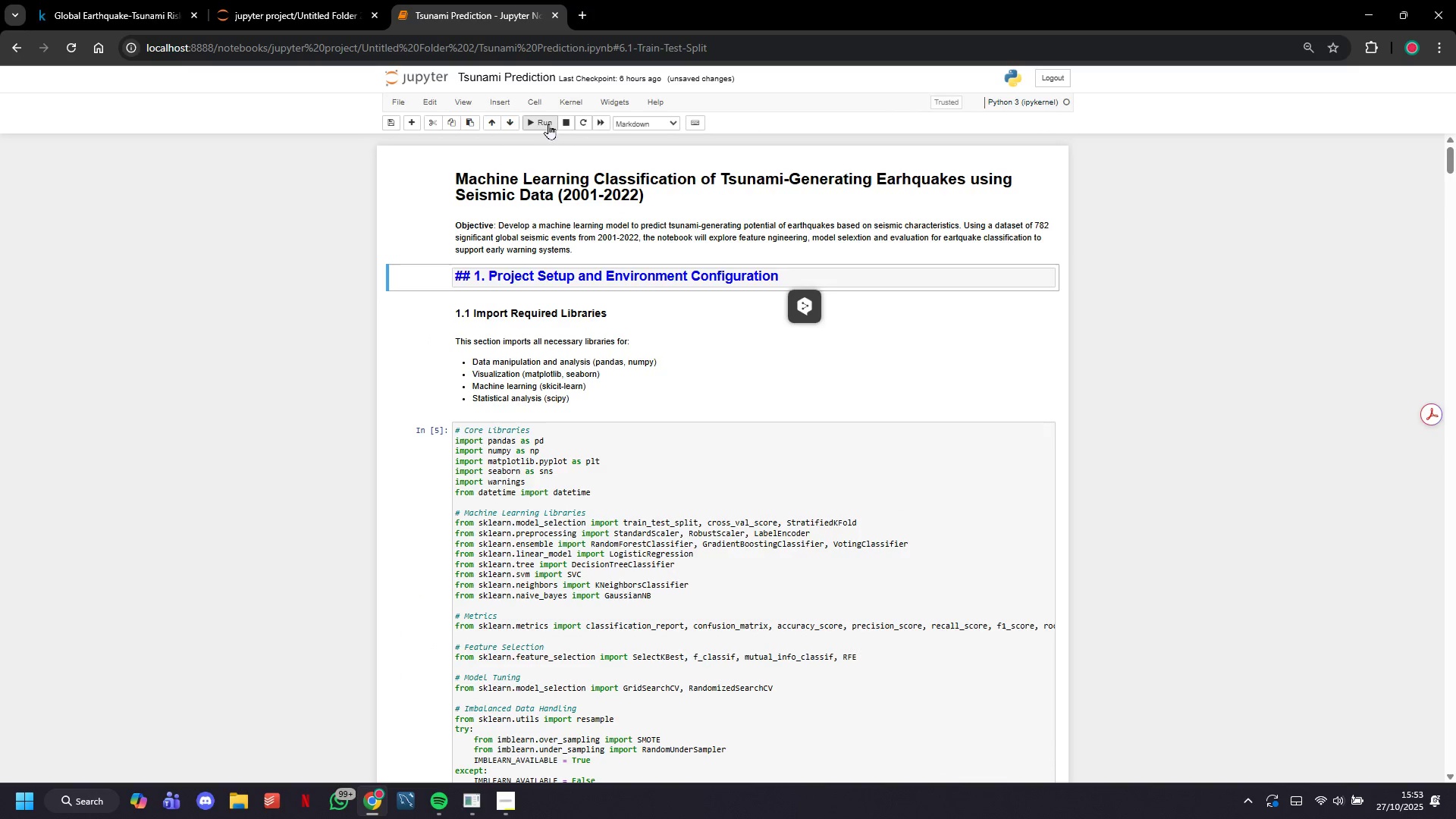 
left_click([541, 121])
 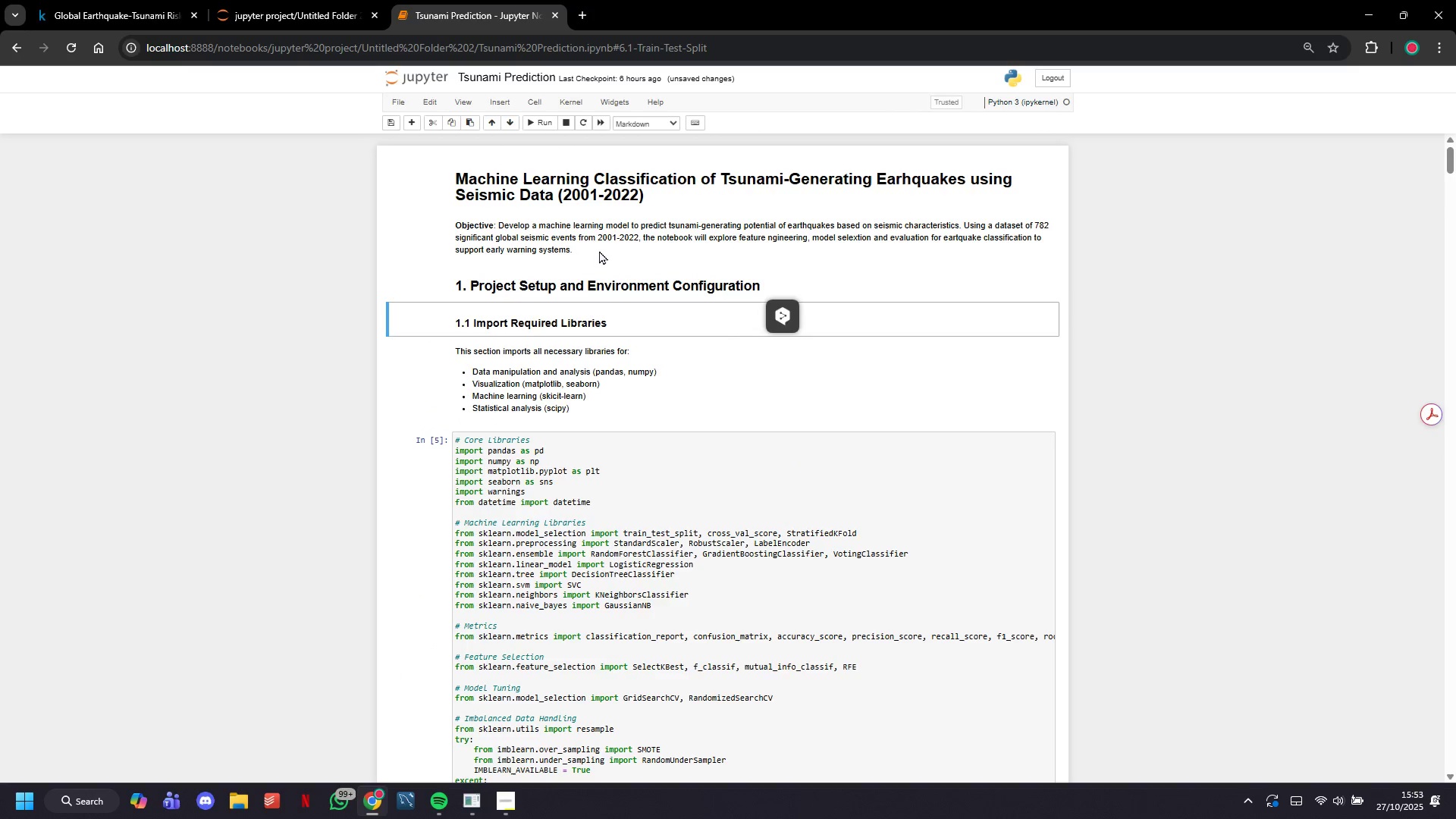 
double_click([599, 250])
 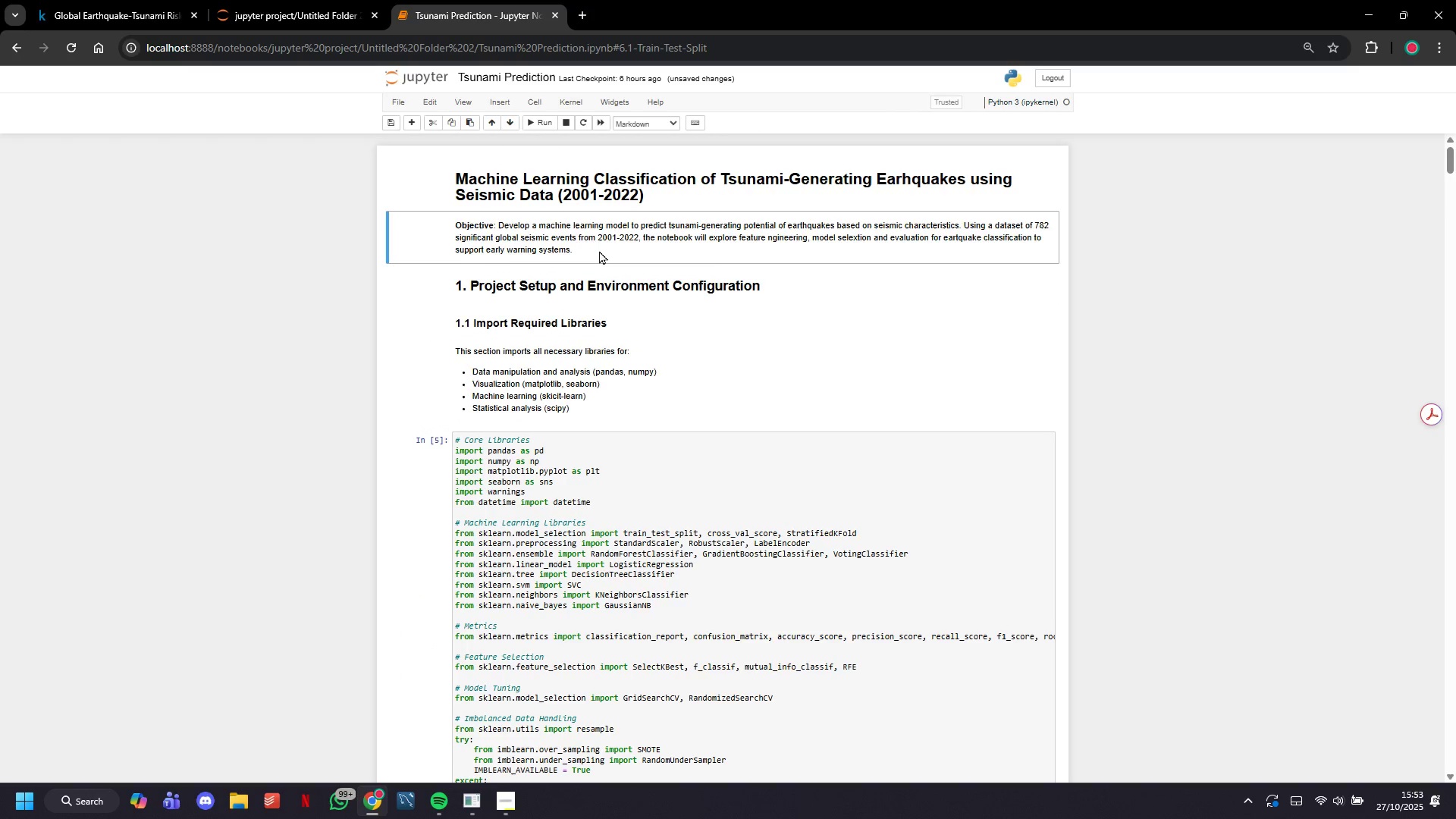 
triple_click([599, 250])
 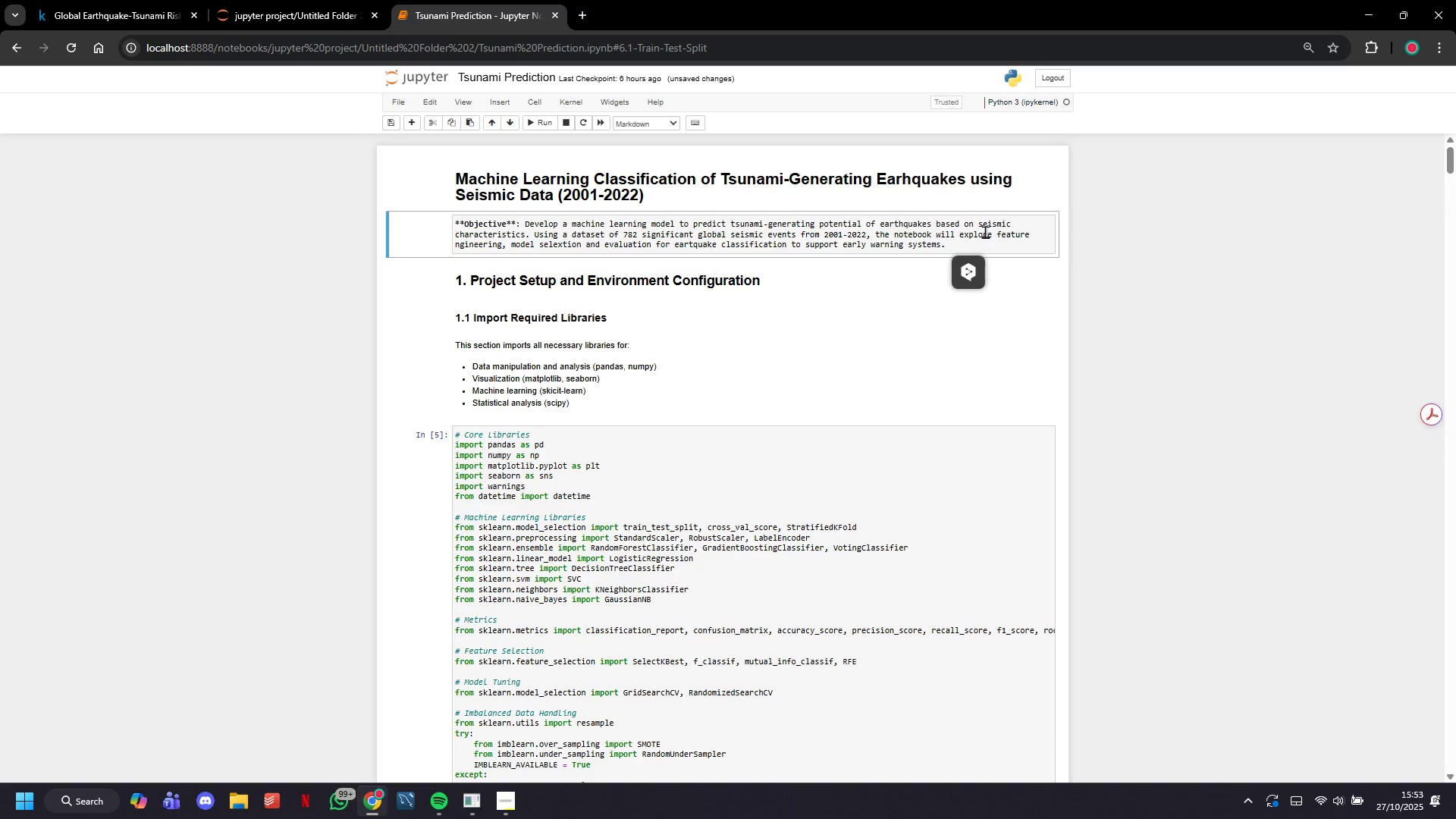 
left_click([1018, 243])
 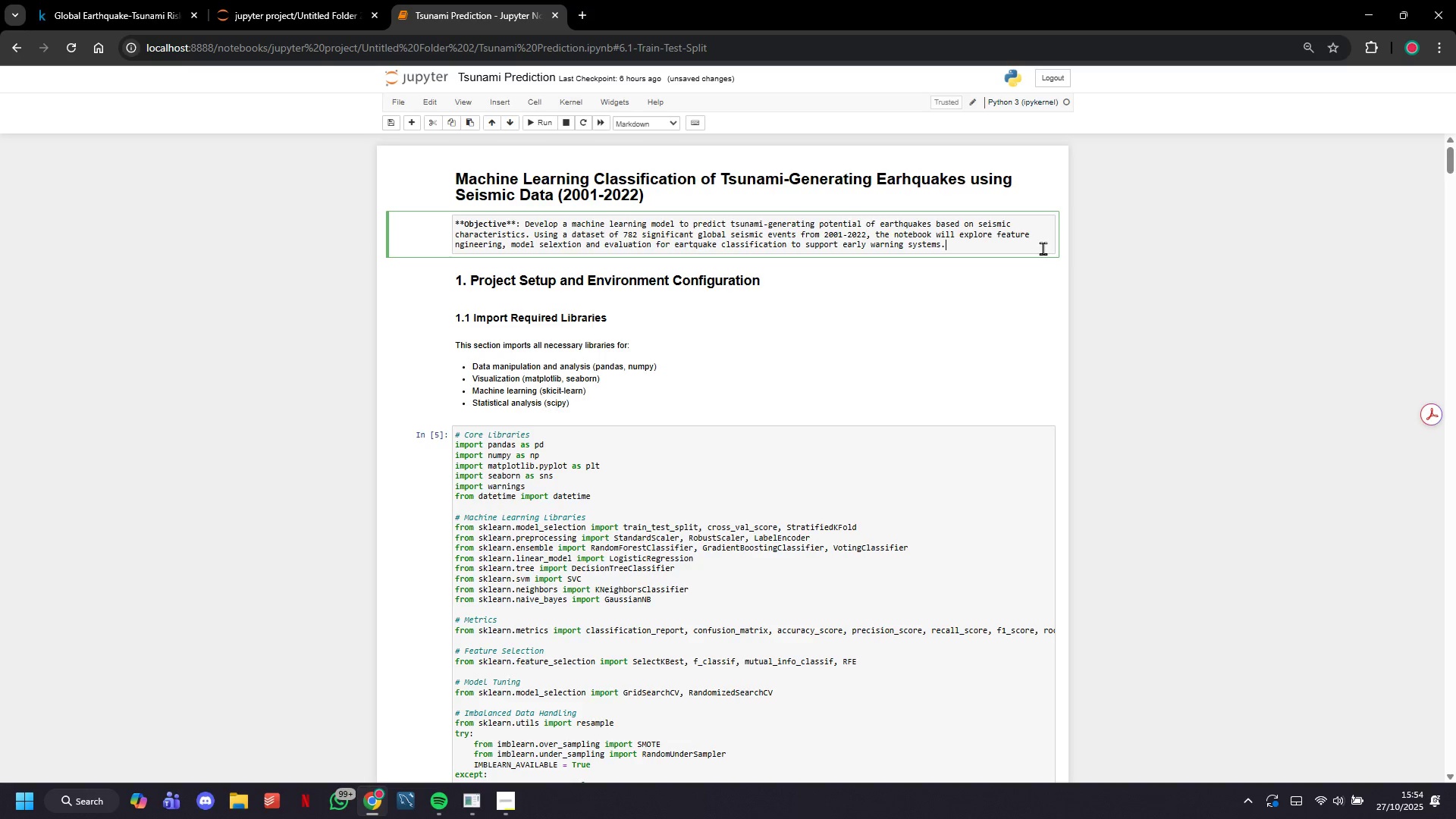 
wait(16.47)
 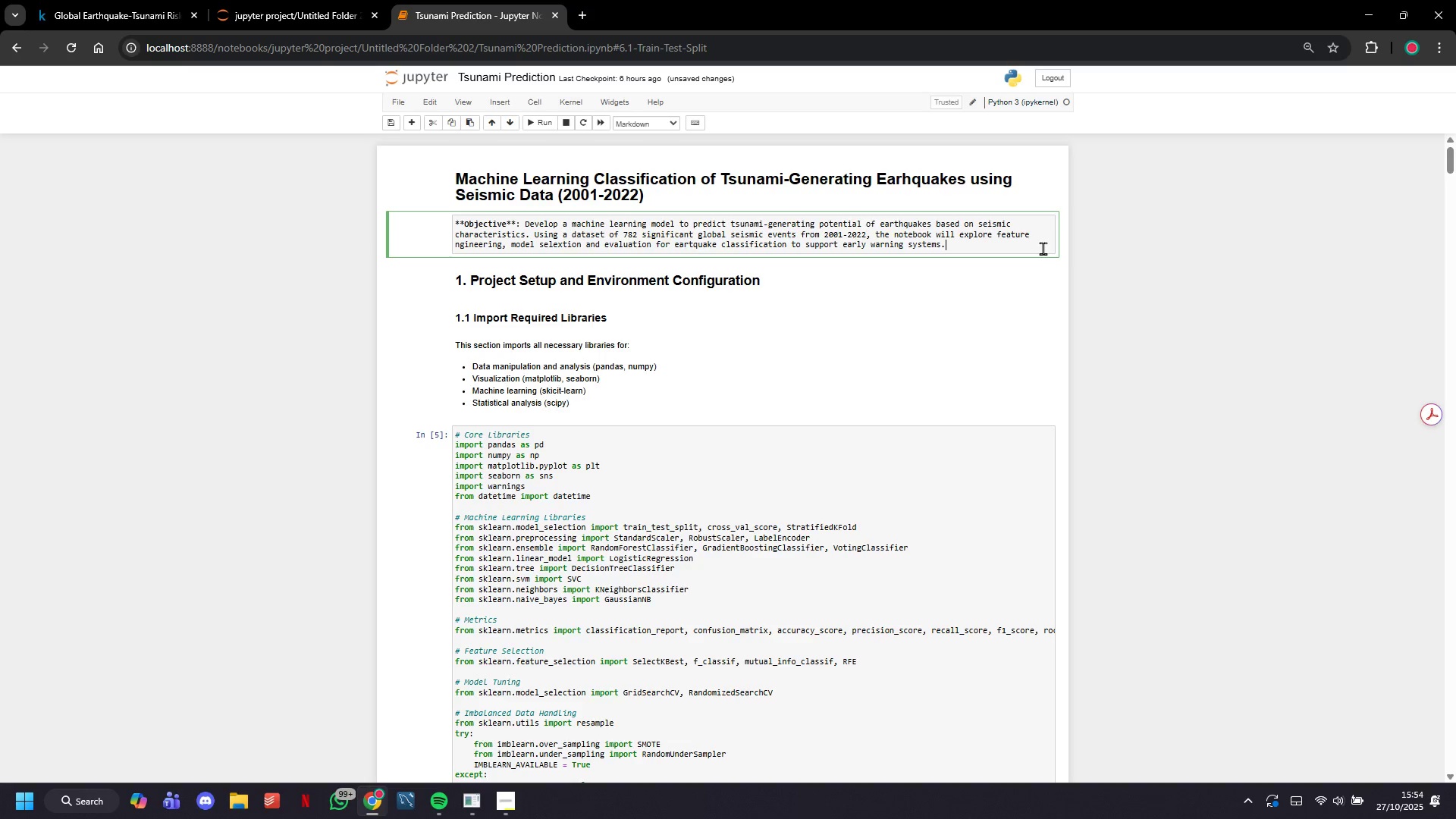 
key(Enter)
 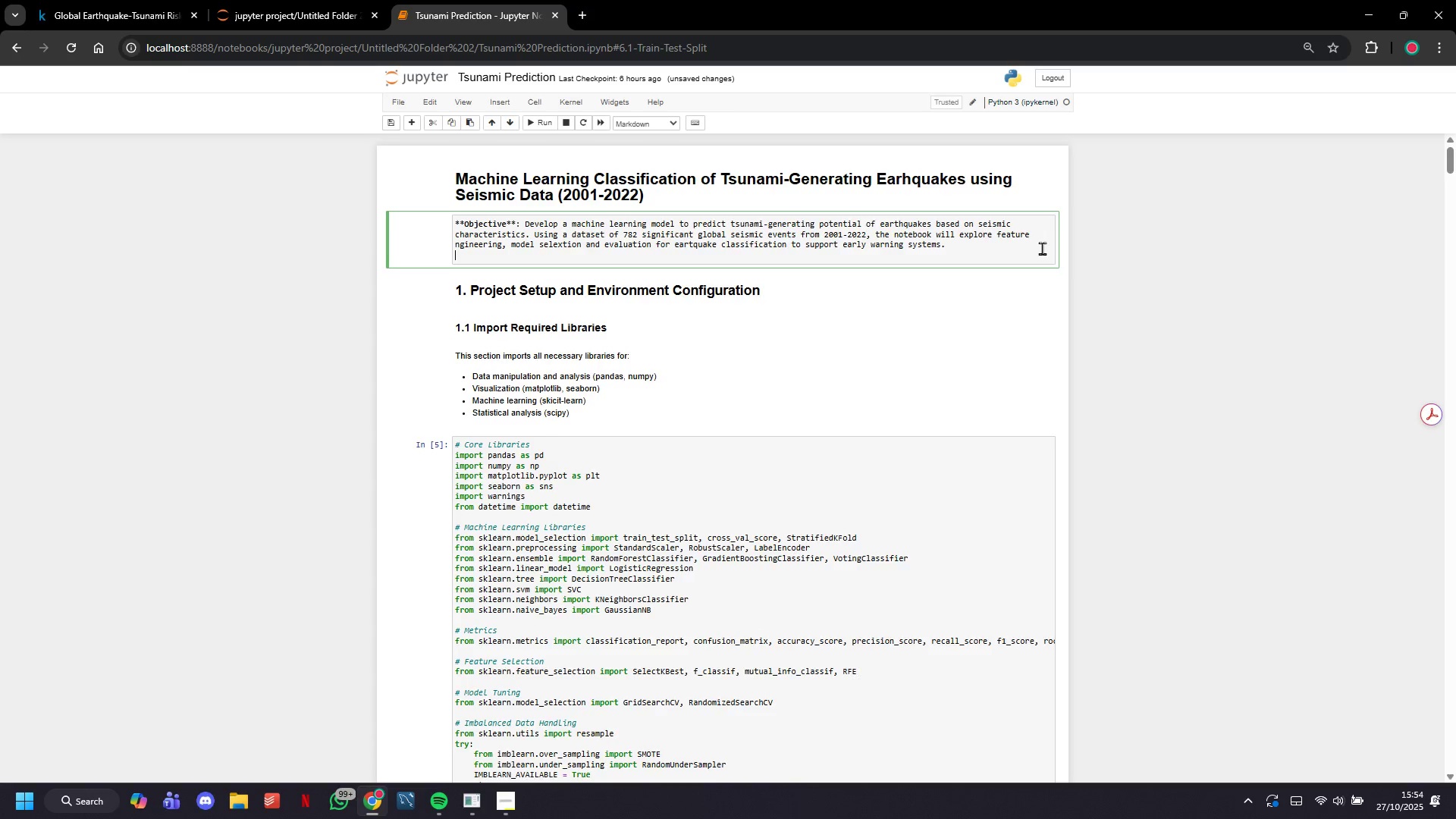 
key(Enter)
 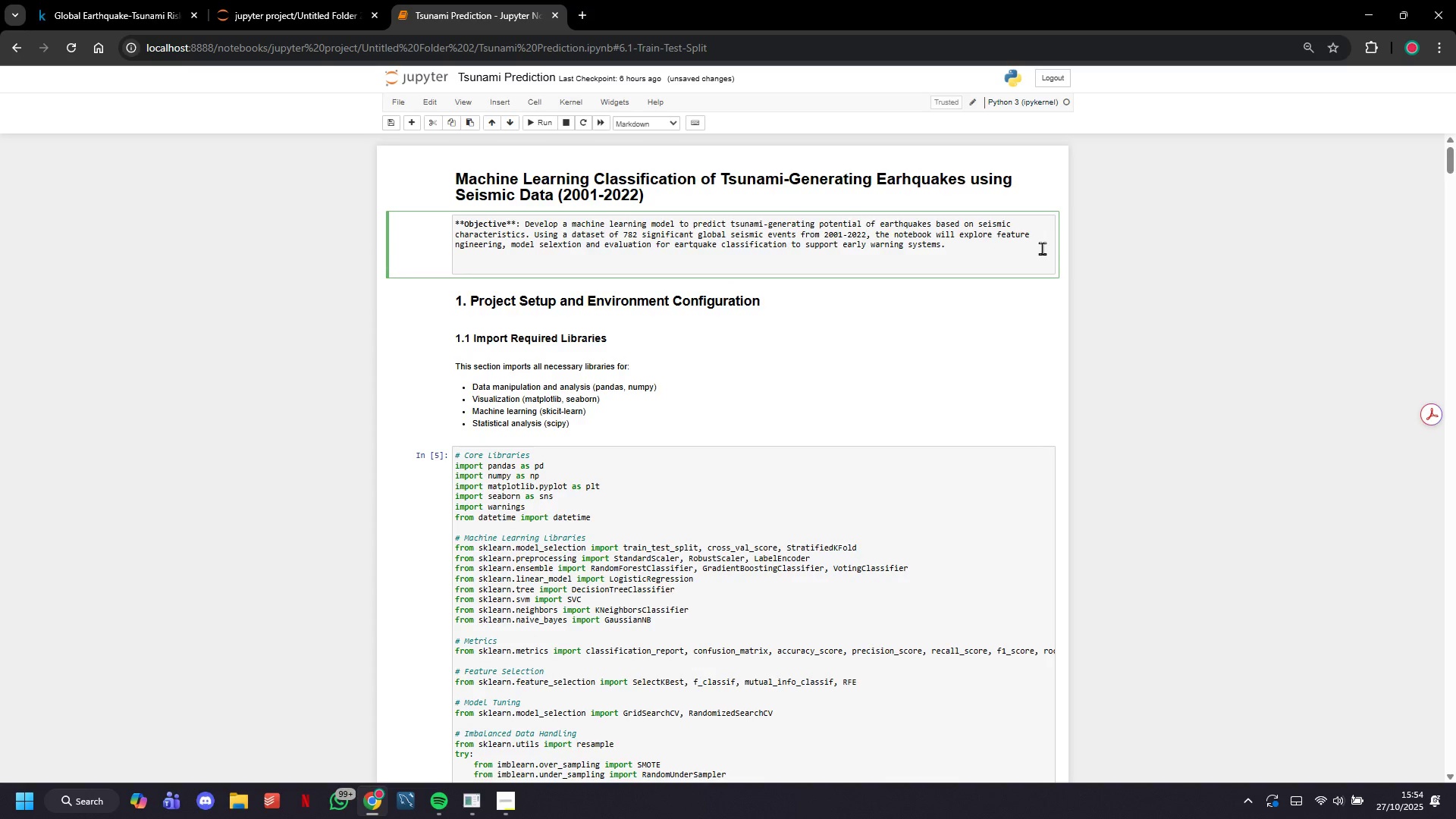 
hold_key(key=ShiftLeft, duration=1.51)
 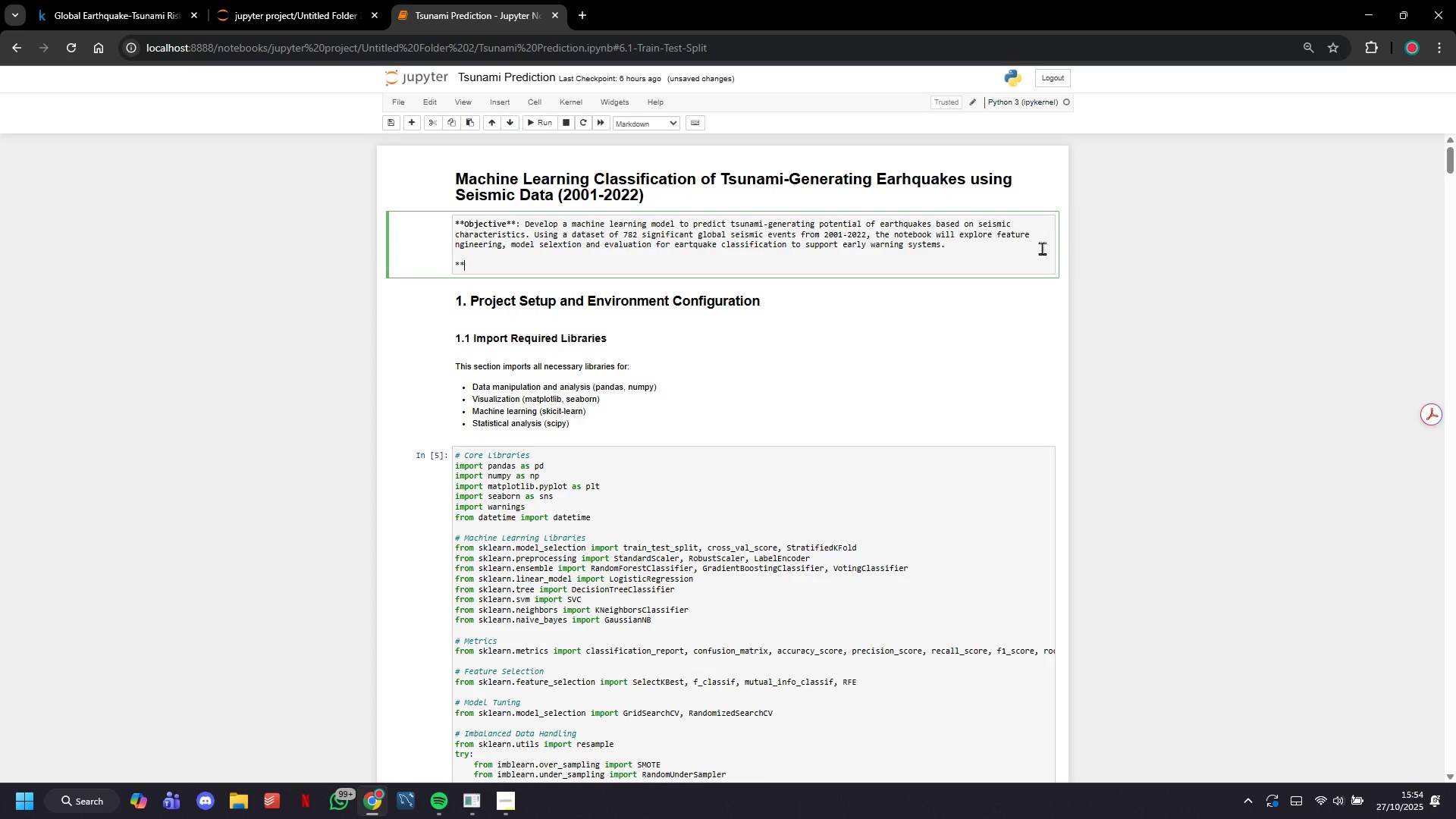 
type(****)
 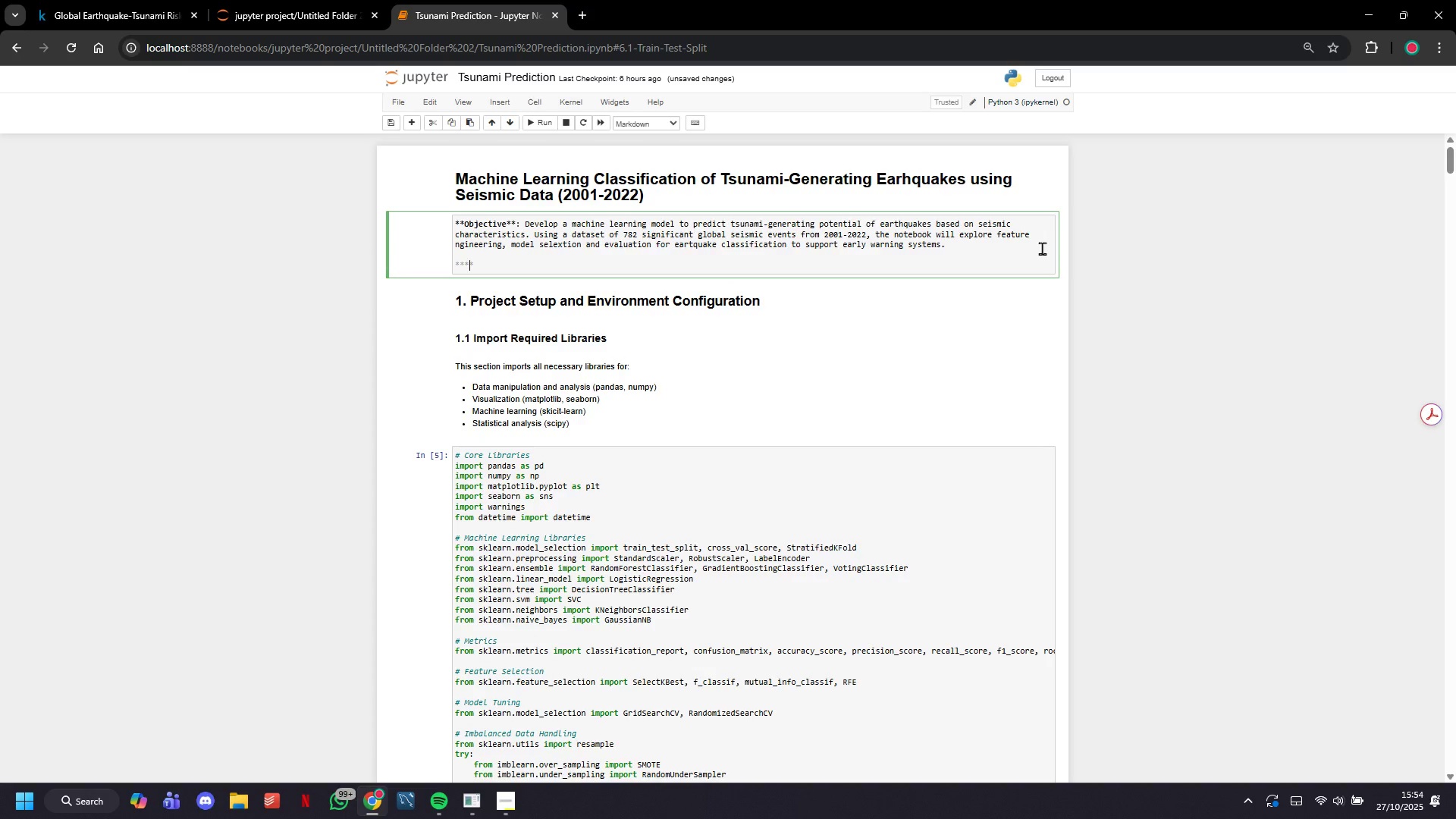 
key(ArrowLeft)
 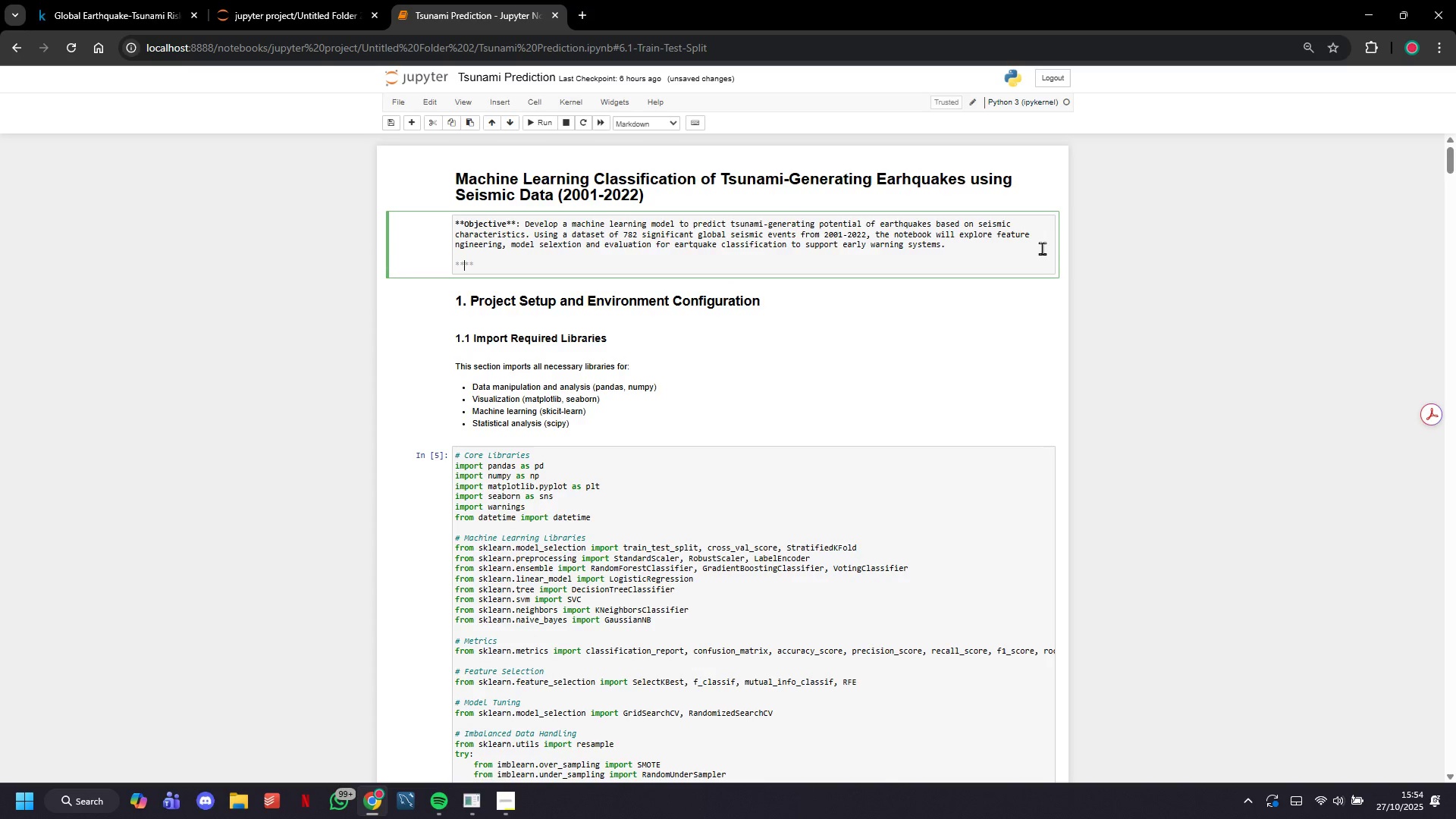 
key(ArrowLeft)
 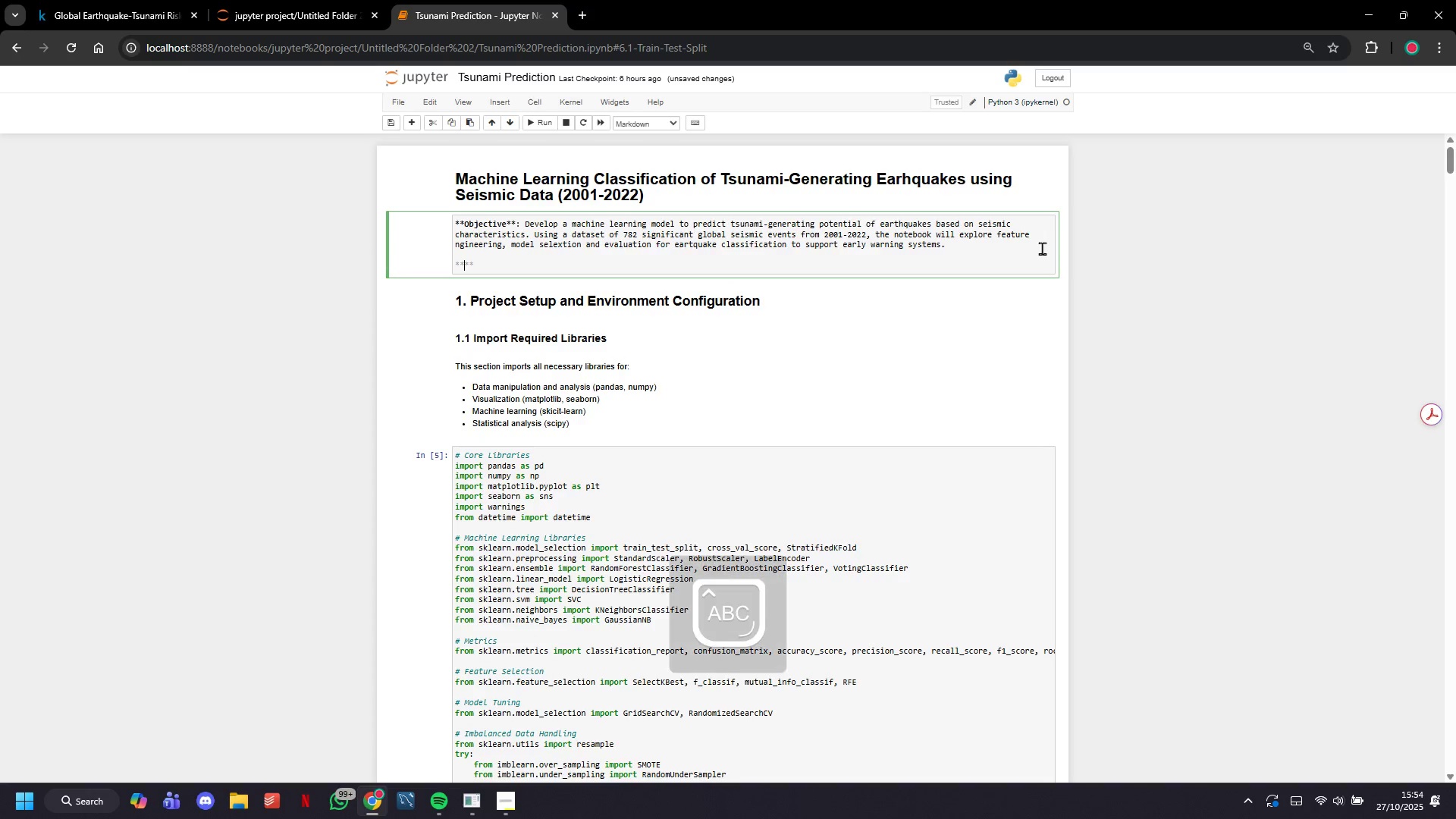 
type(Ket)
key(Backspace)
type(y Acgievements)
 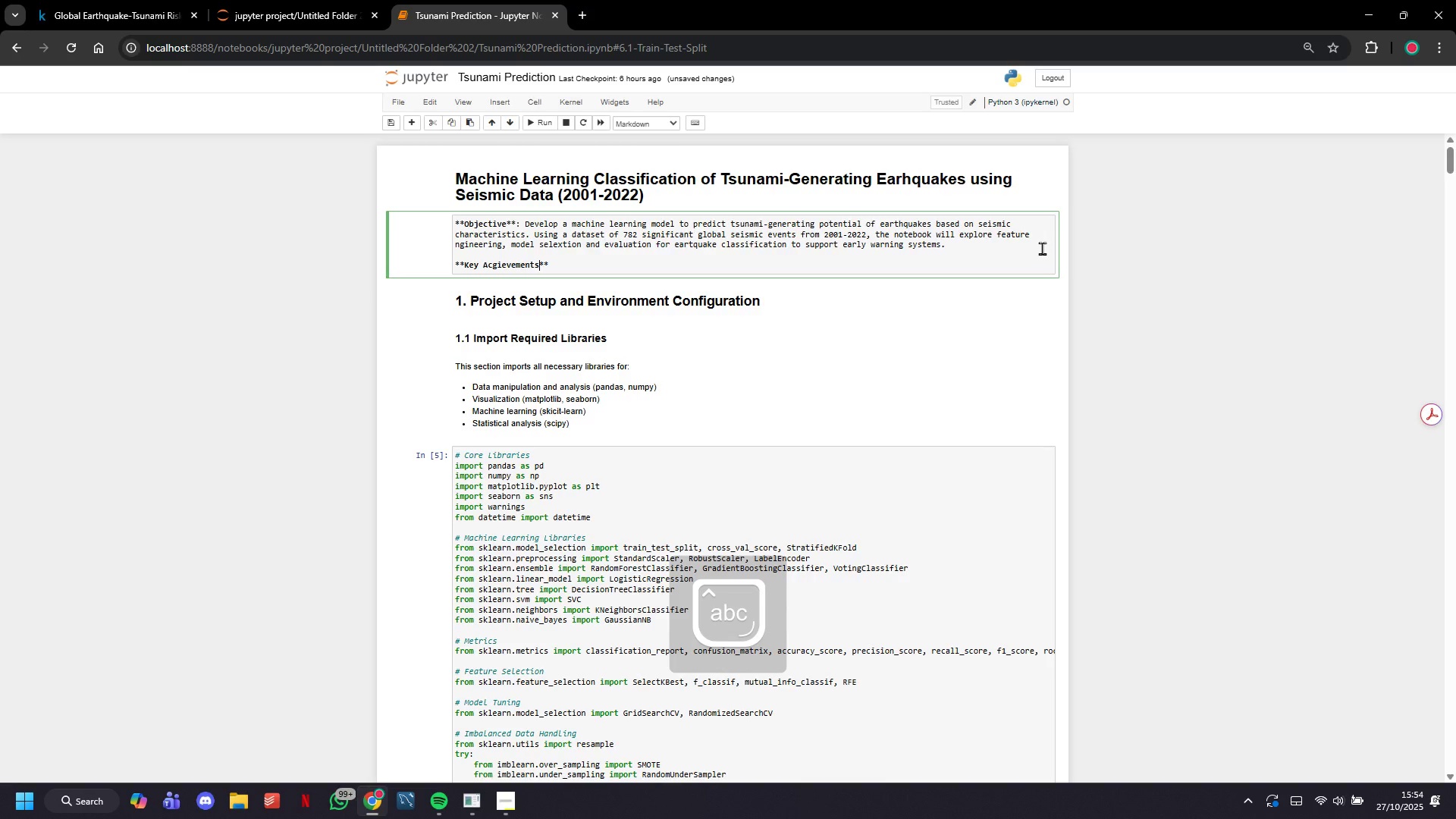 
key(ArrowRight)
 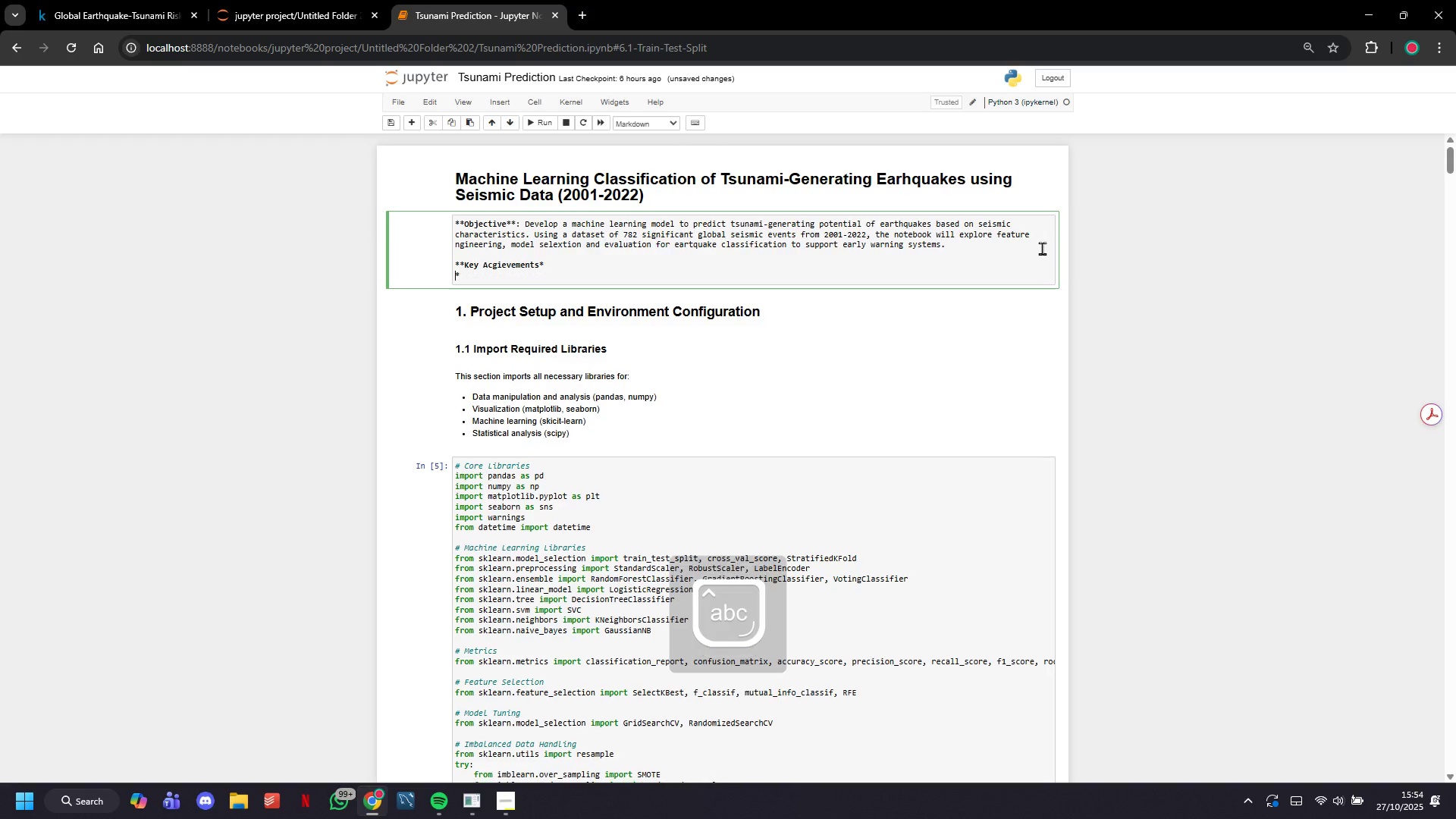 
key(Enter)
 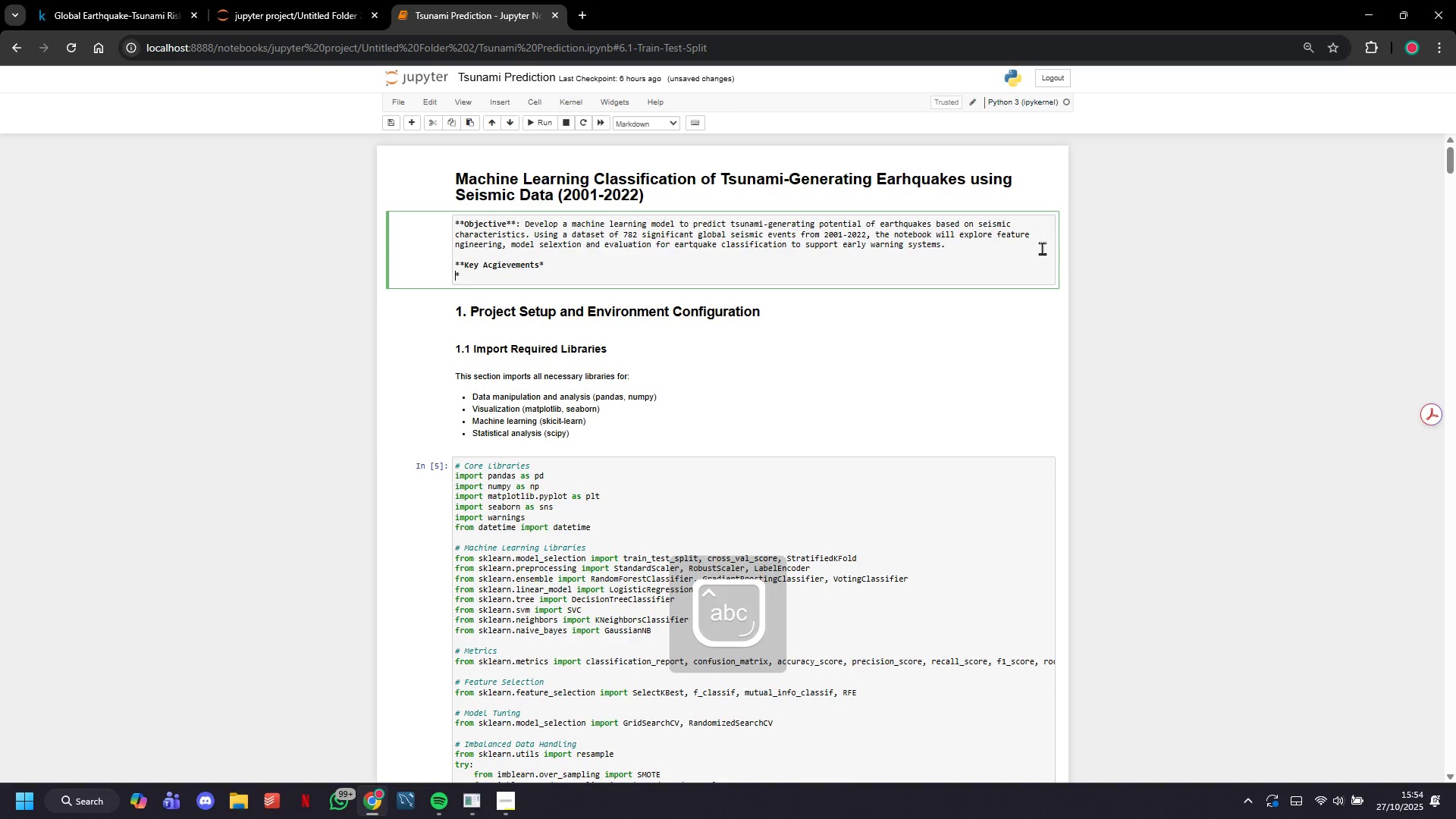 
key(Backspace)
 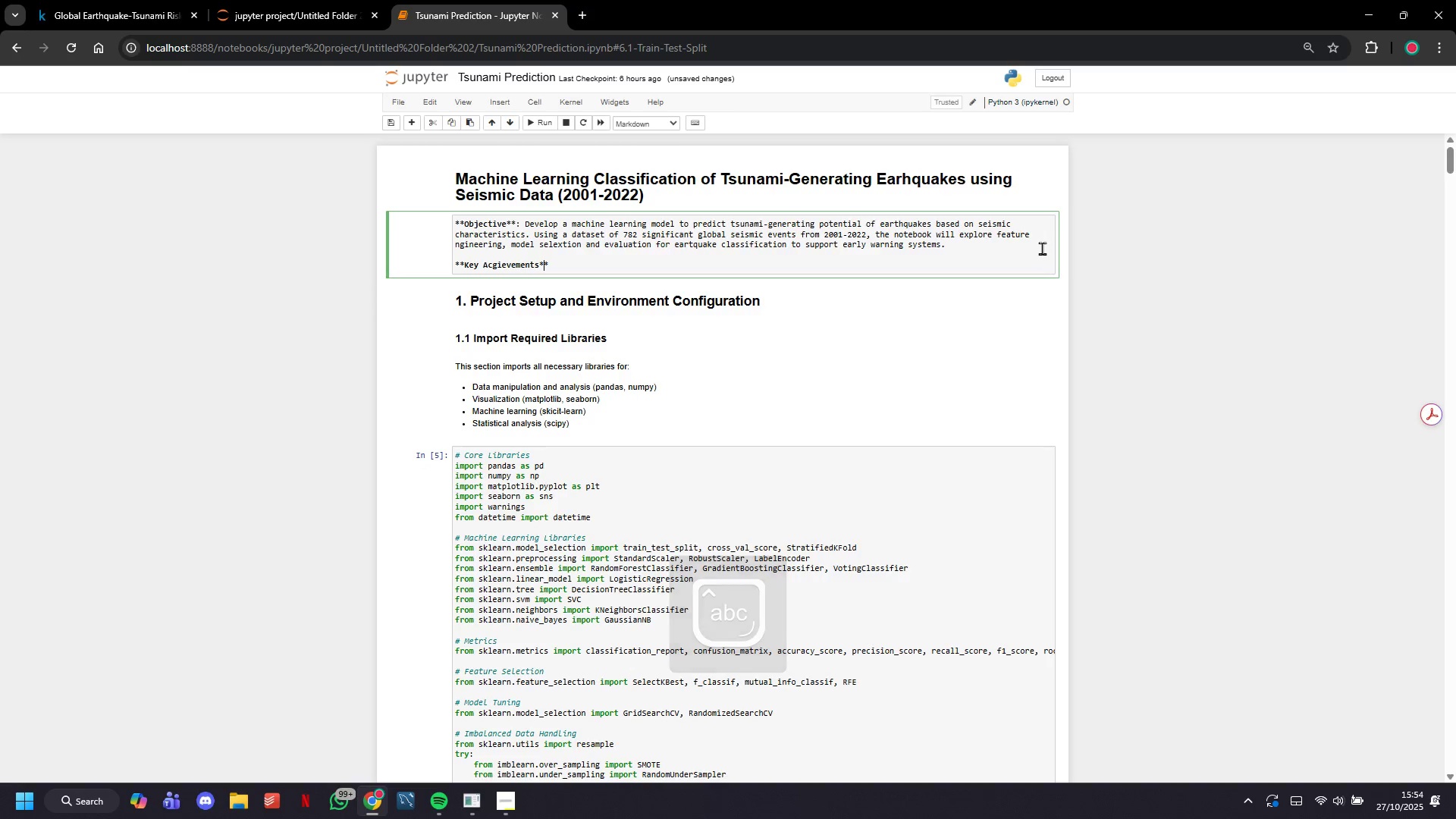 
key(ArrowRight)
 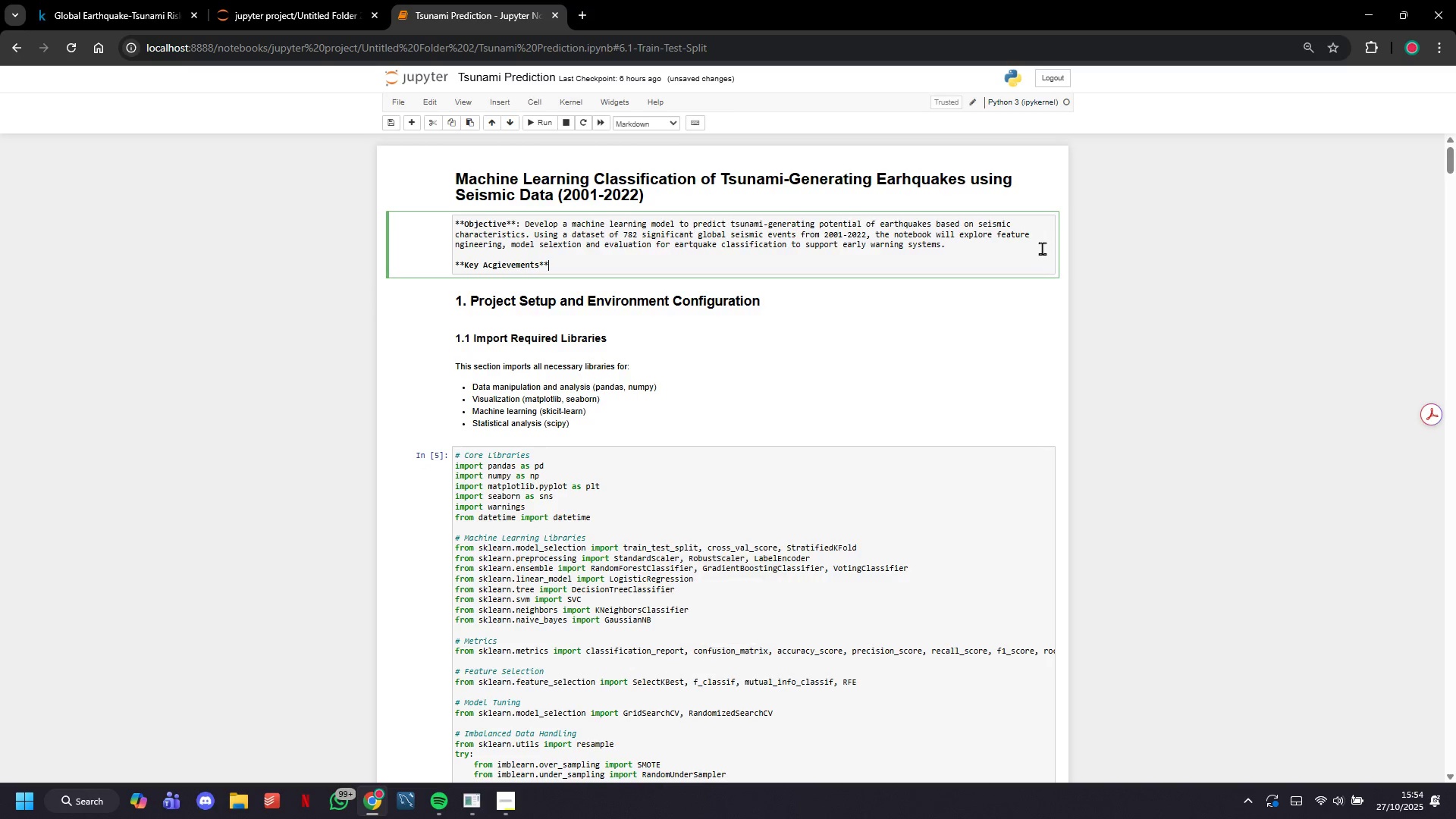 
key(Enter)
 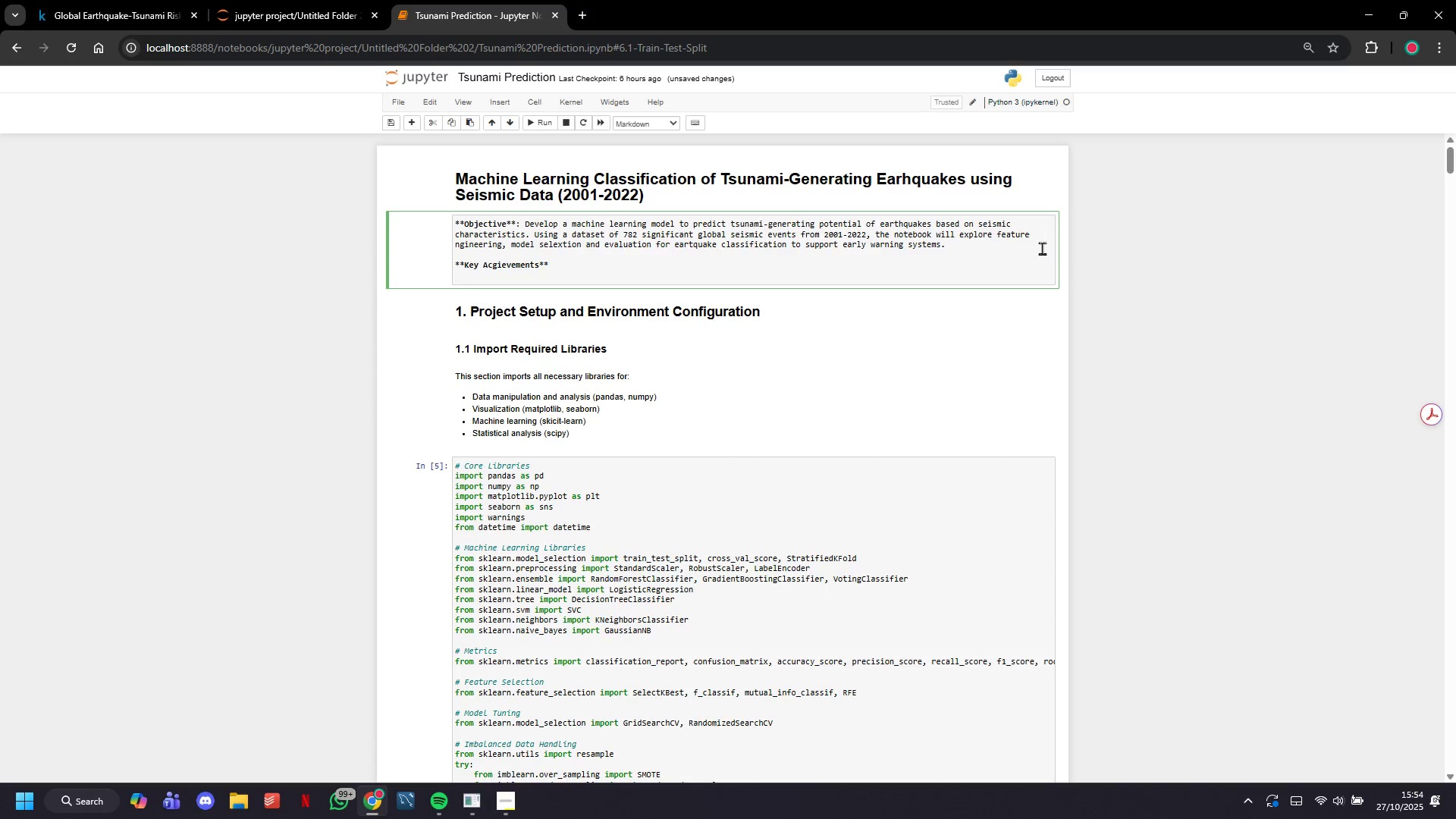 
type(- Developed 4 machine learning models with comparatice o)
key(Backspace)
type(e)
key(Backspace)
type(performnace analysis)
 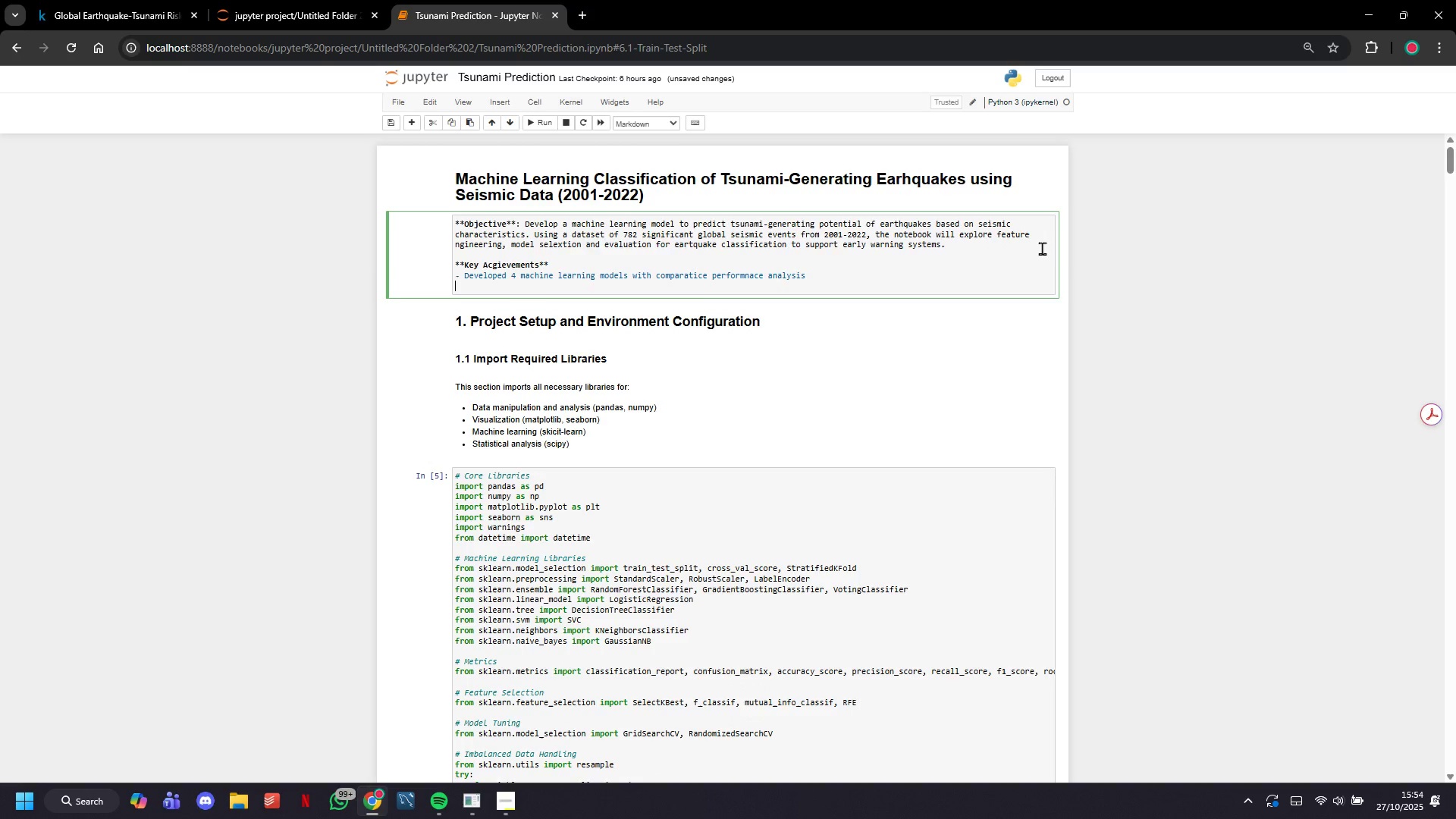 
key(Enter)
 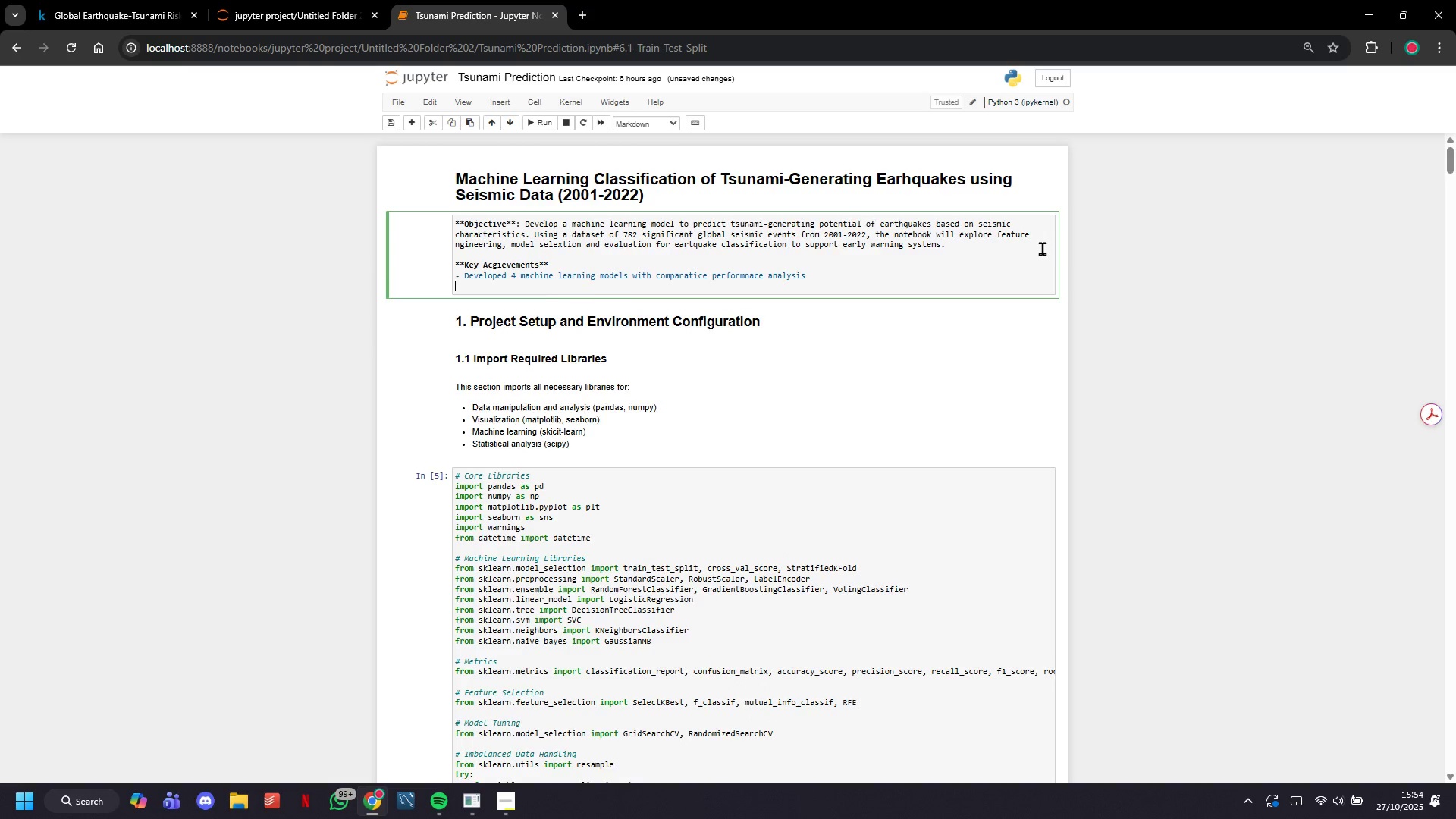 
key(Backspace)
 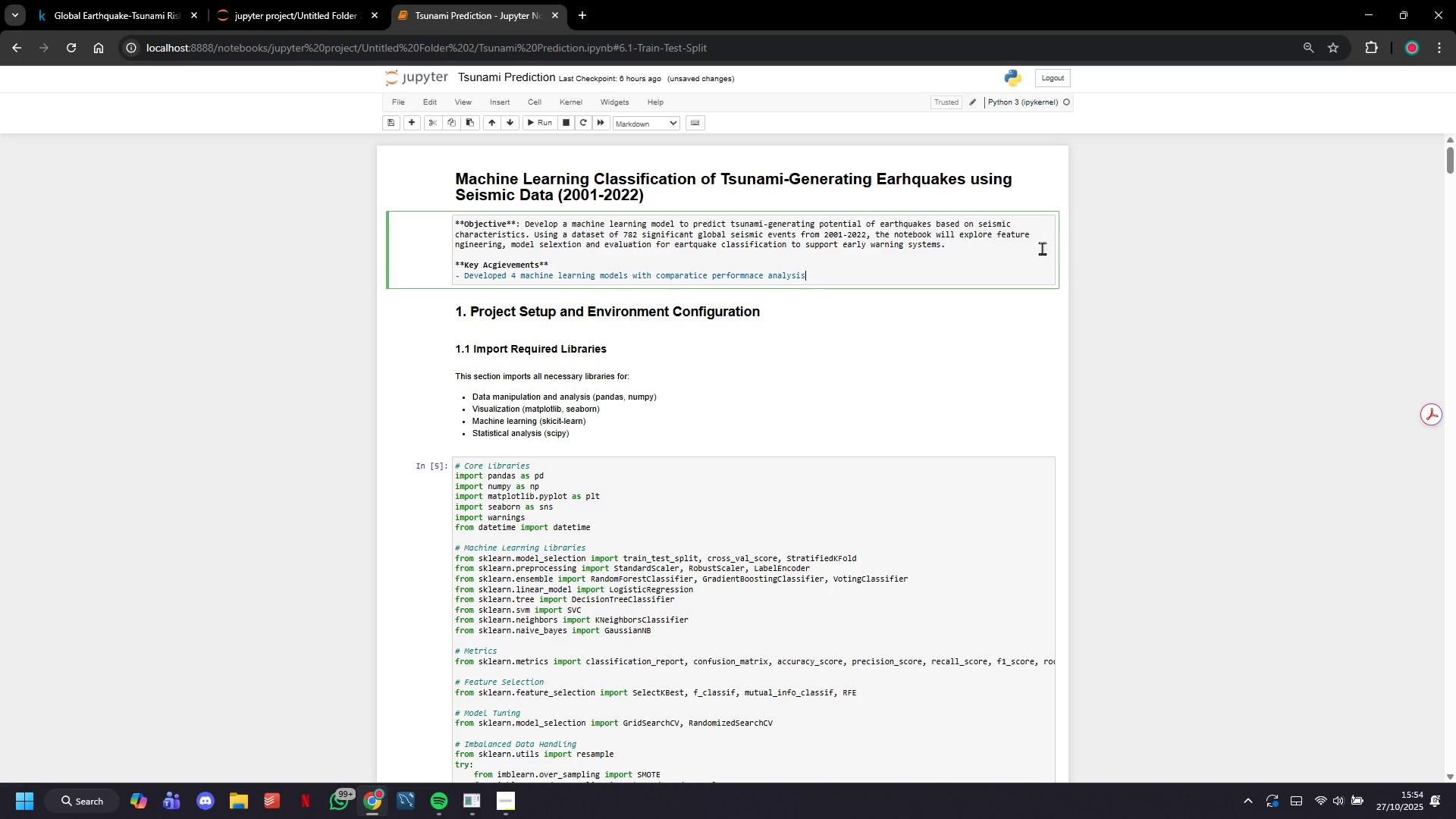 
key(Period)
 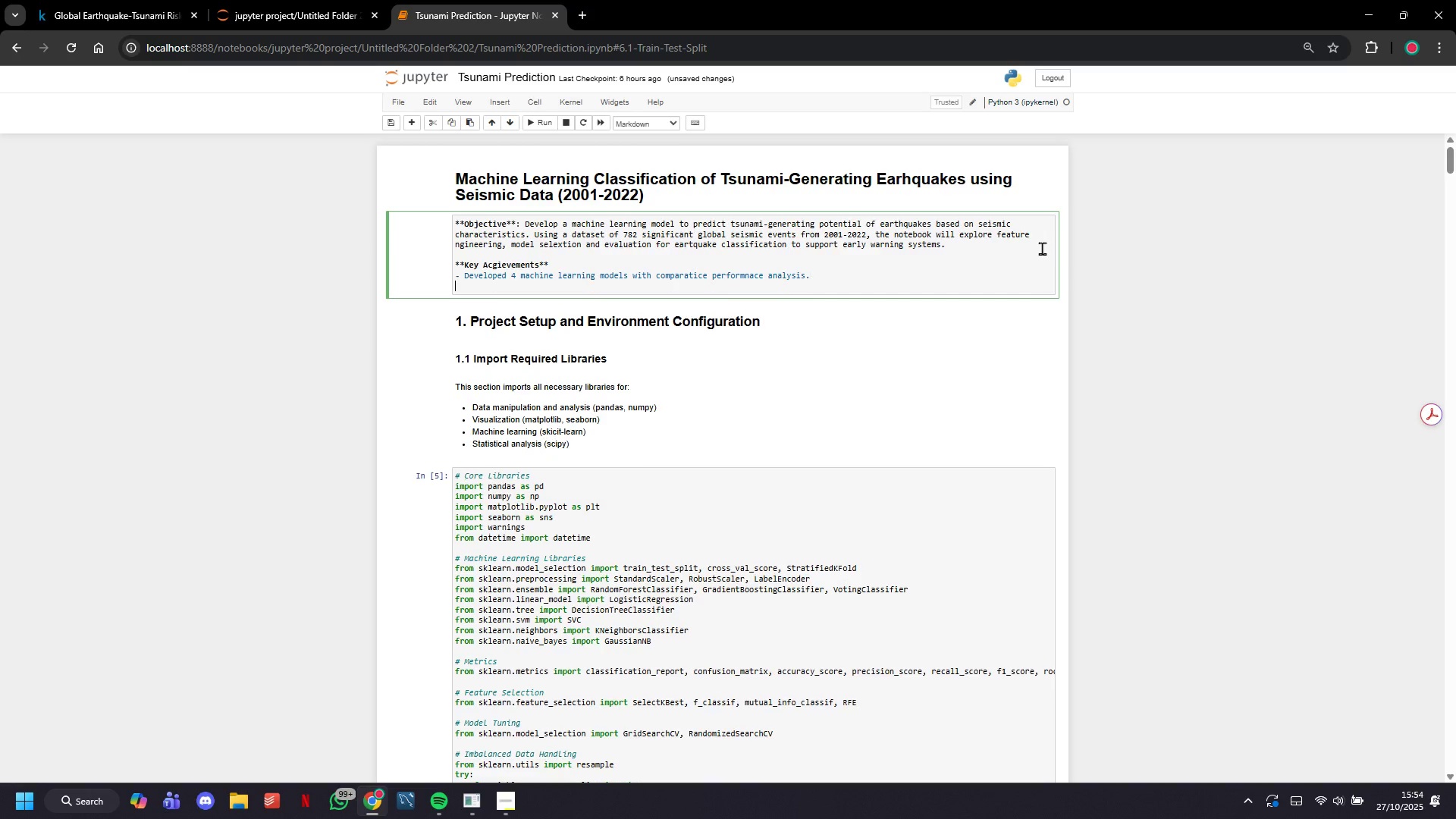 
key(Enter)
 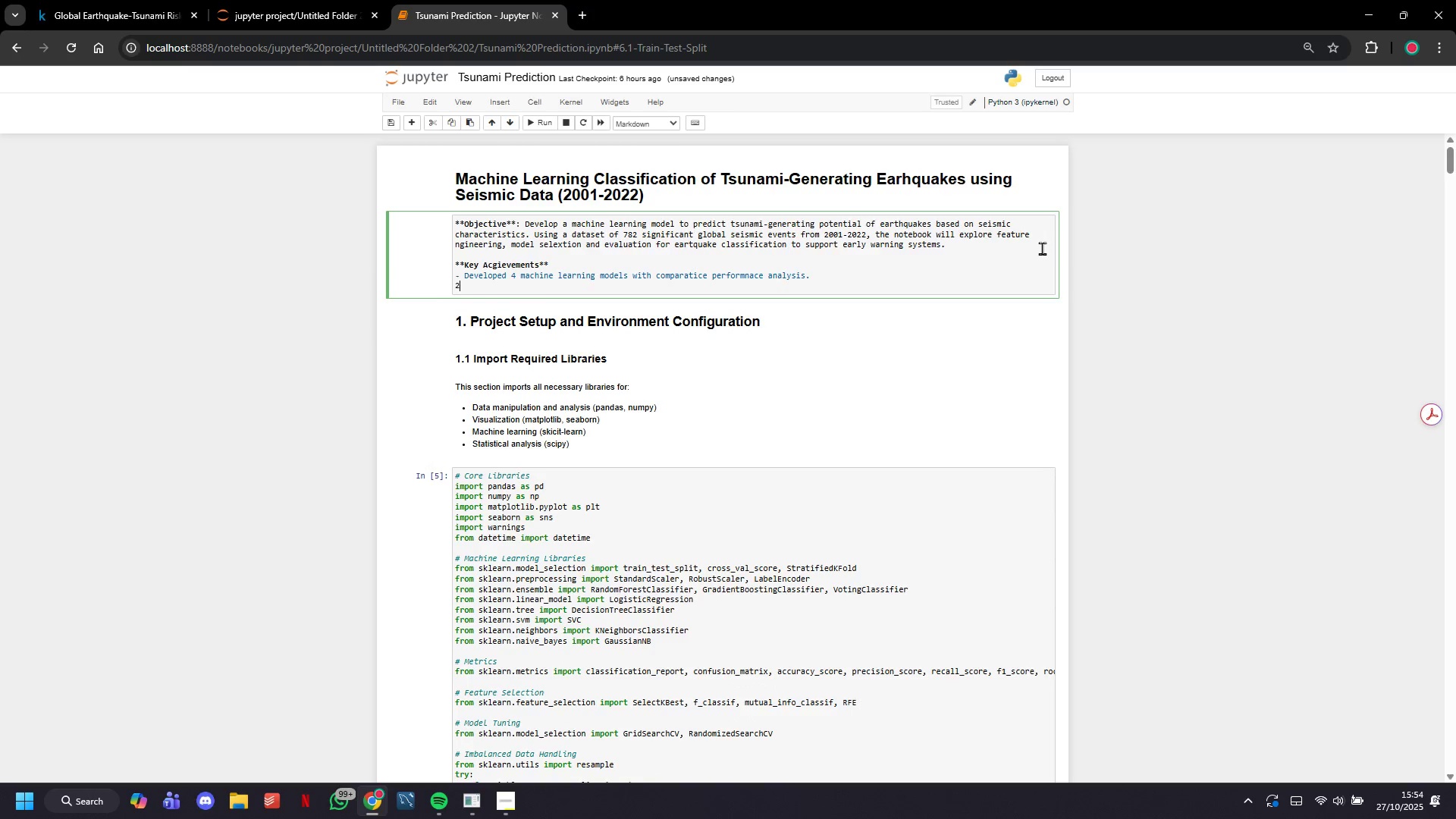 
type(2. )
key(Backspace)
key(Backspace)
key(Backspace)
type(- Achieved high accuracy in tsunami prediction)
 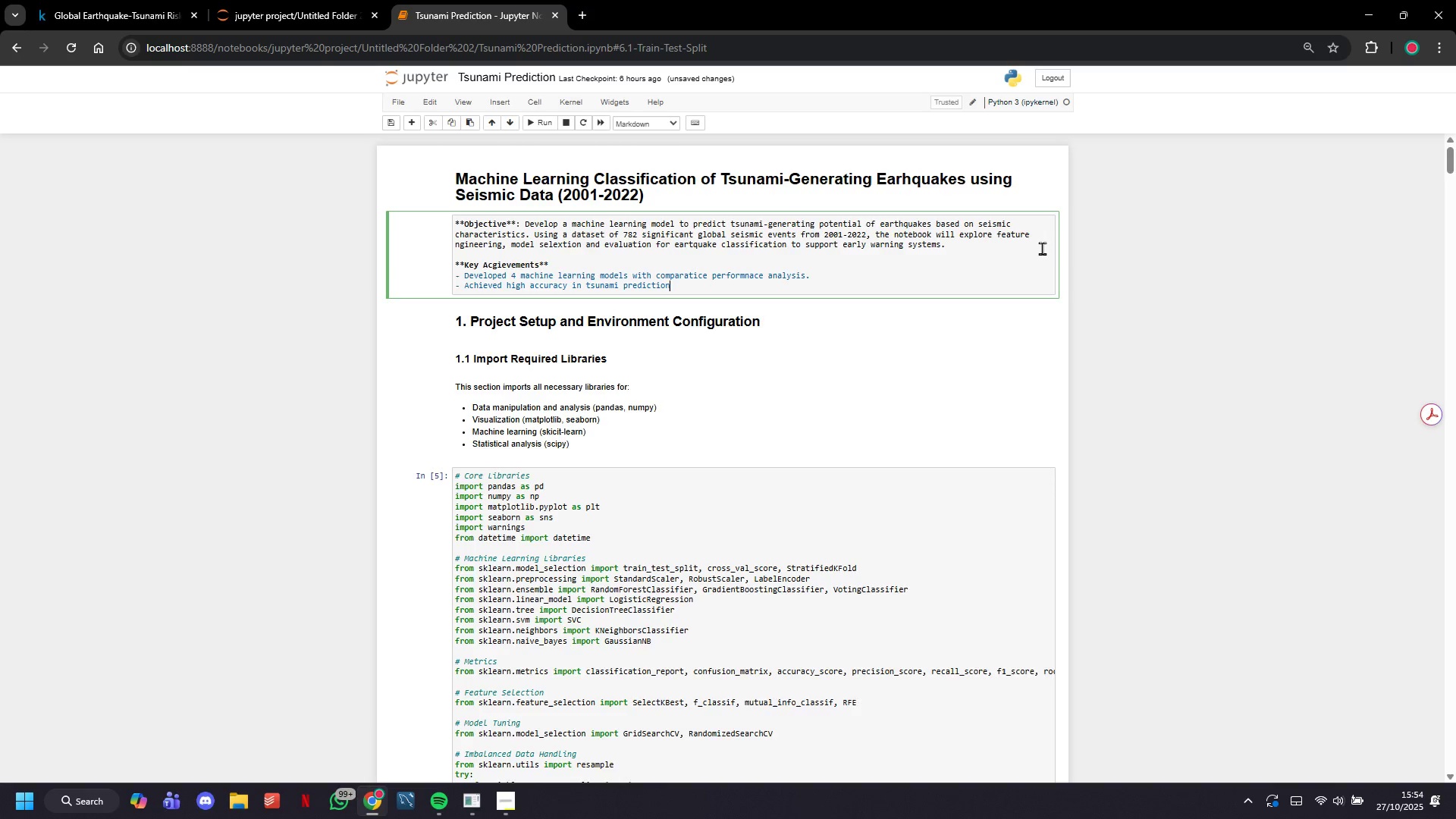 
key(Enter)
 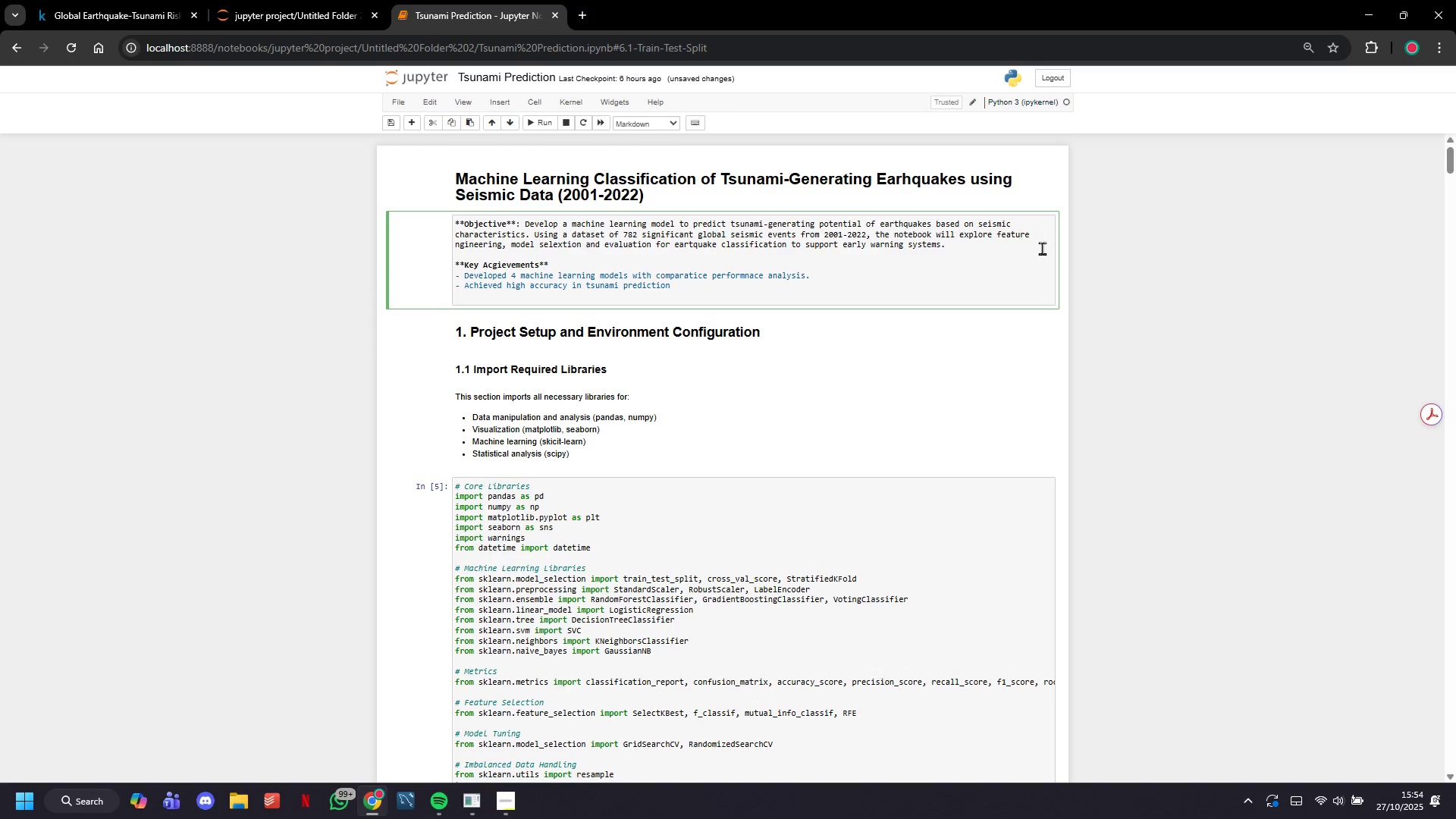 
type(- Identified critical features)
 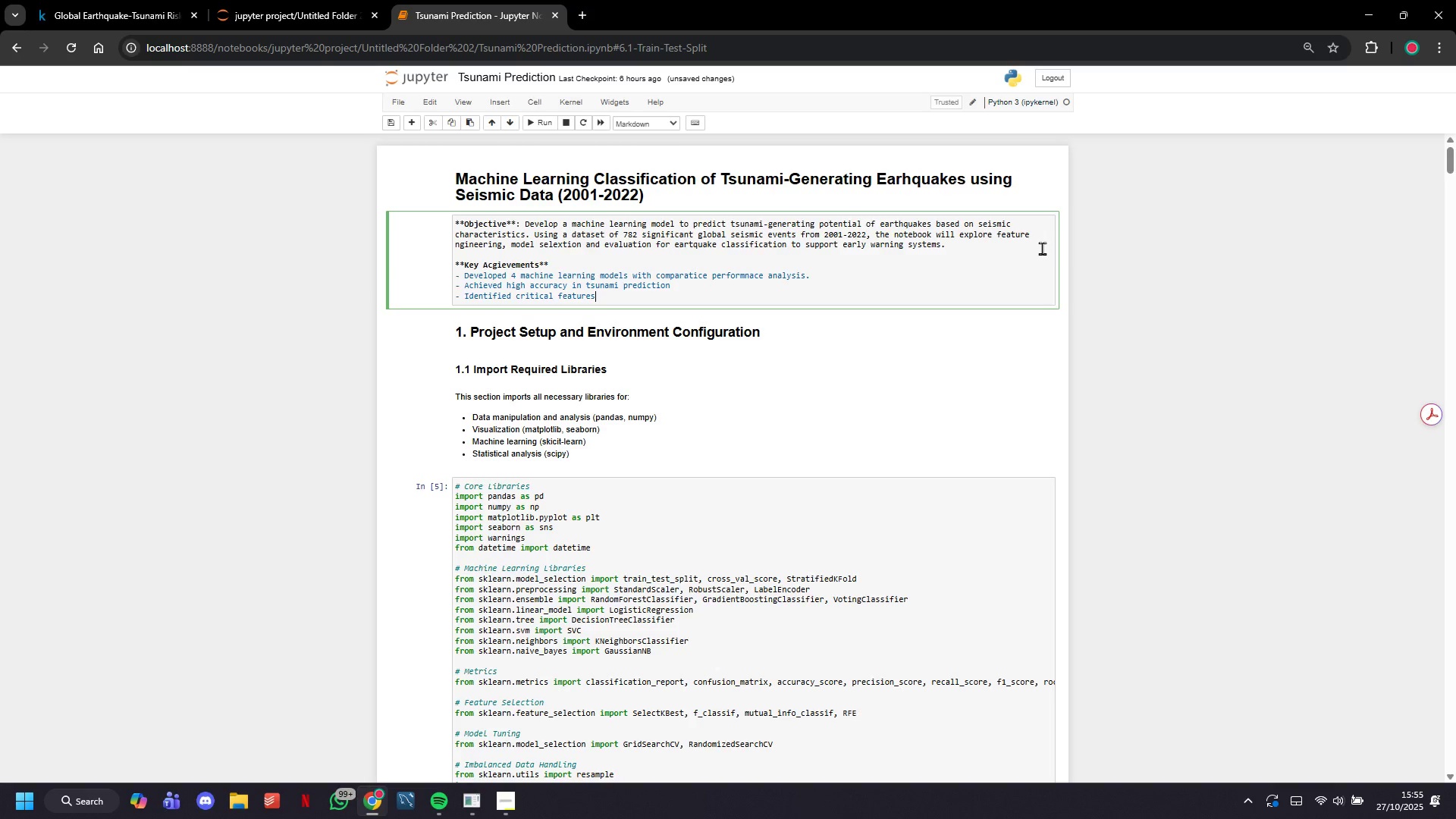 
type(: magnitude, depth, and geographix)
key(Backspace)
type(c location as primary predictors)
 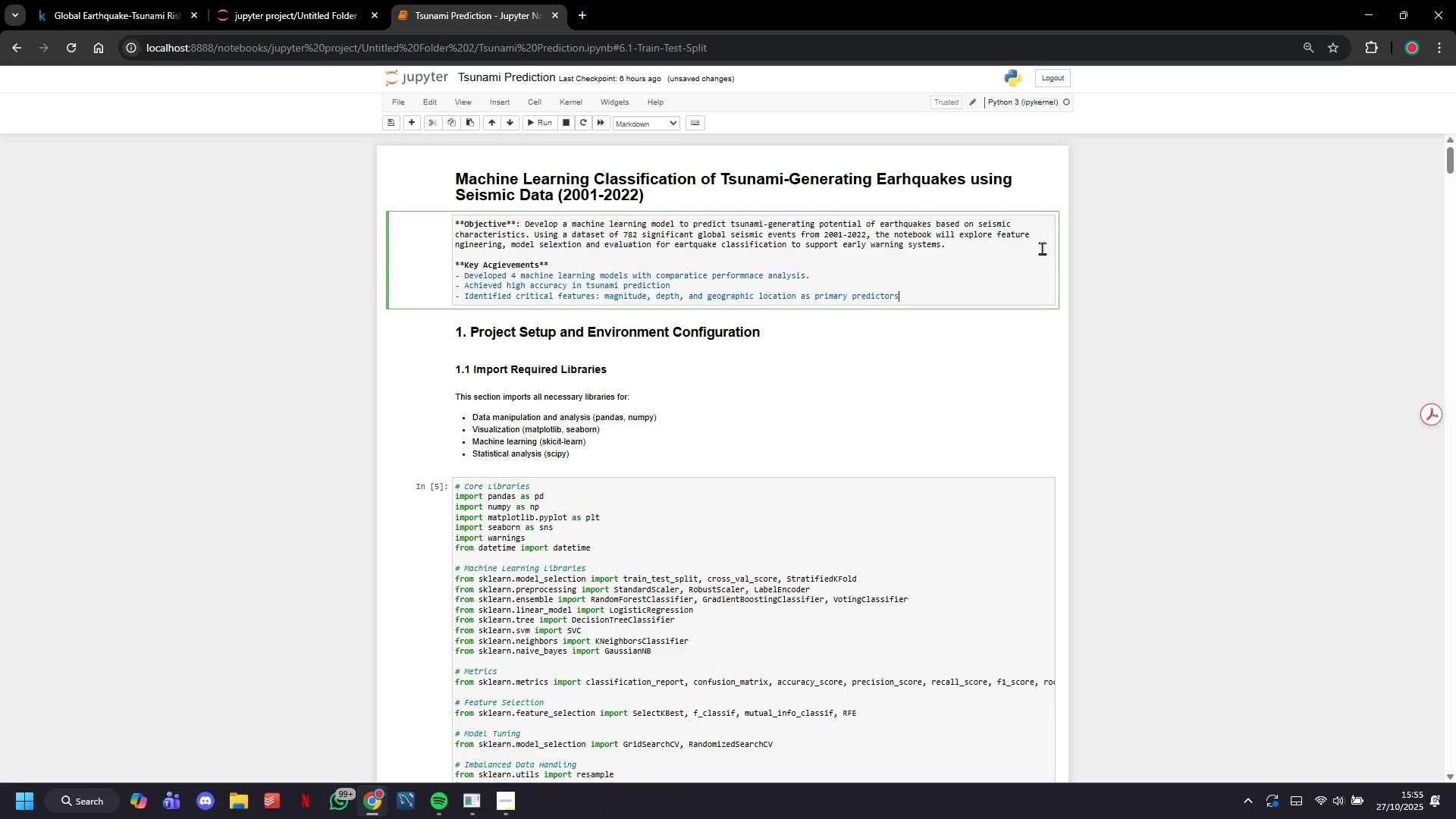 
key(Enter)
 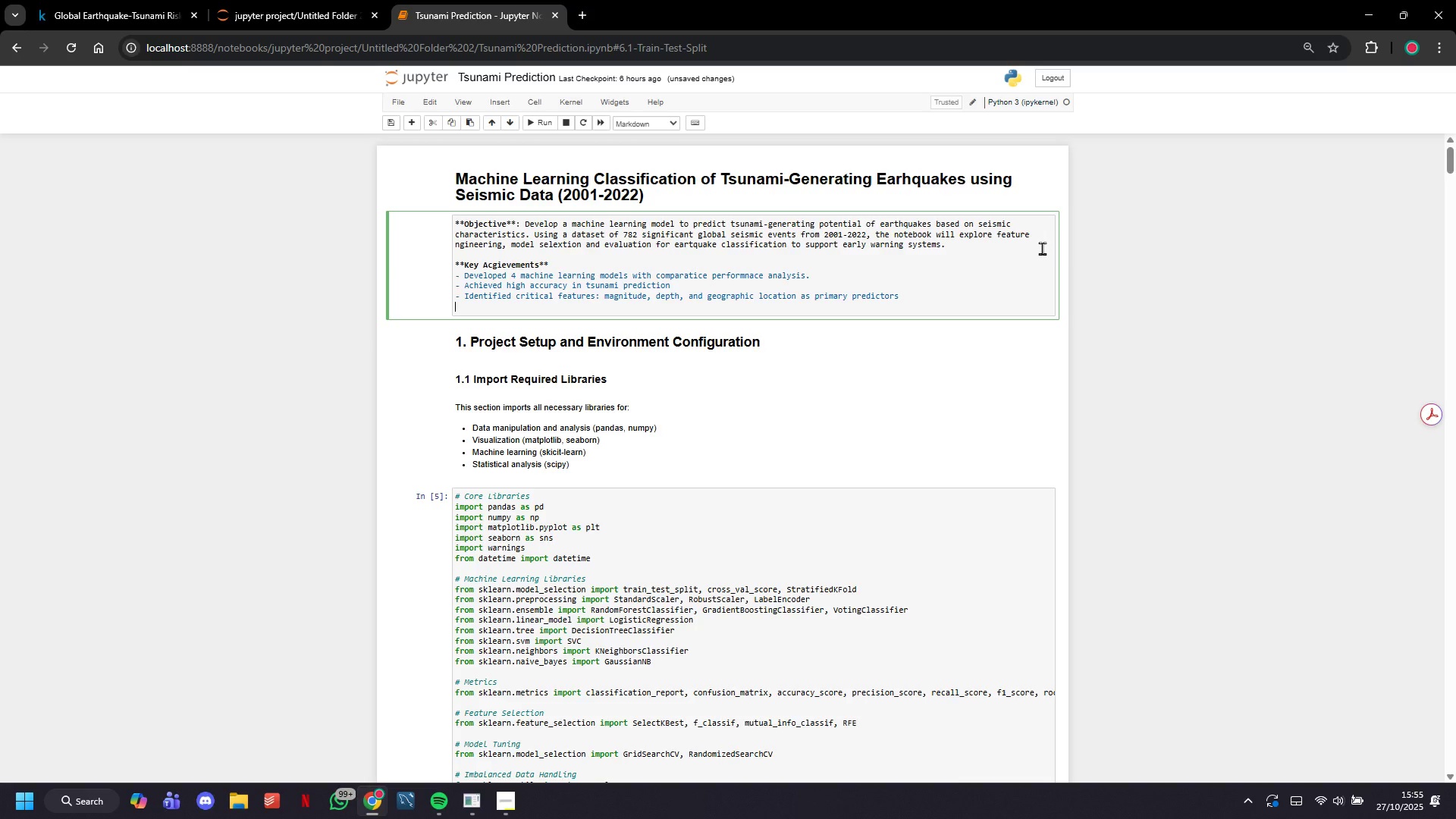 
type(- Prodyc)
key(Backspace)
key(Backspace)
type(uctionr )
key(Backspace)
key(Backspace)
type( re)
key(Backspace)
key(Backspace)
key(Backspace)
type(-ready system: Complt)
key(Backspace)
type(ete pipeline from data preprocessing to model deployment)
 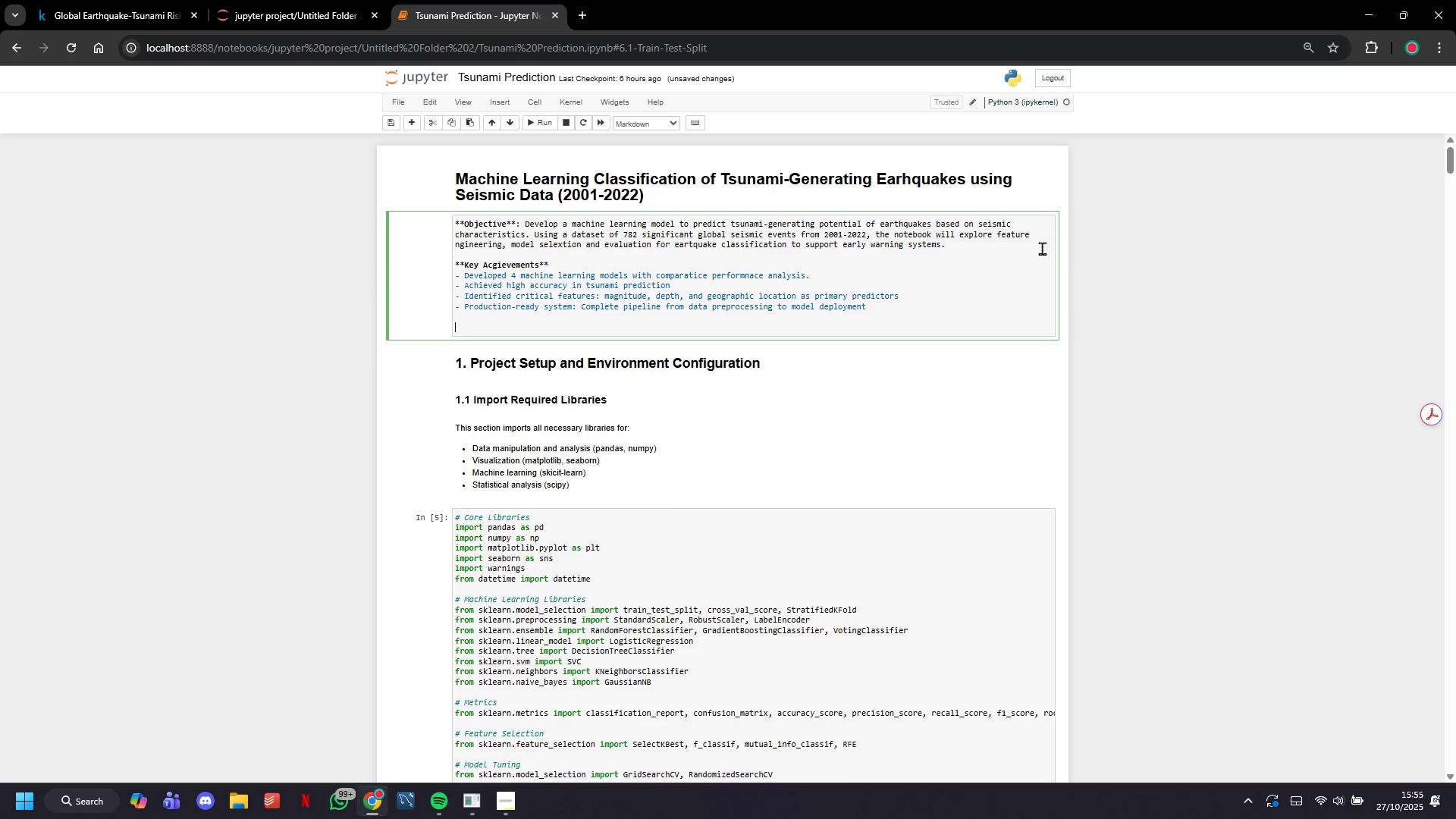 
 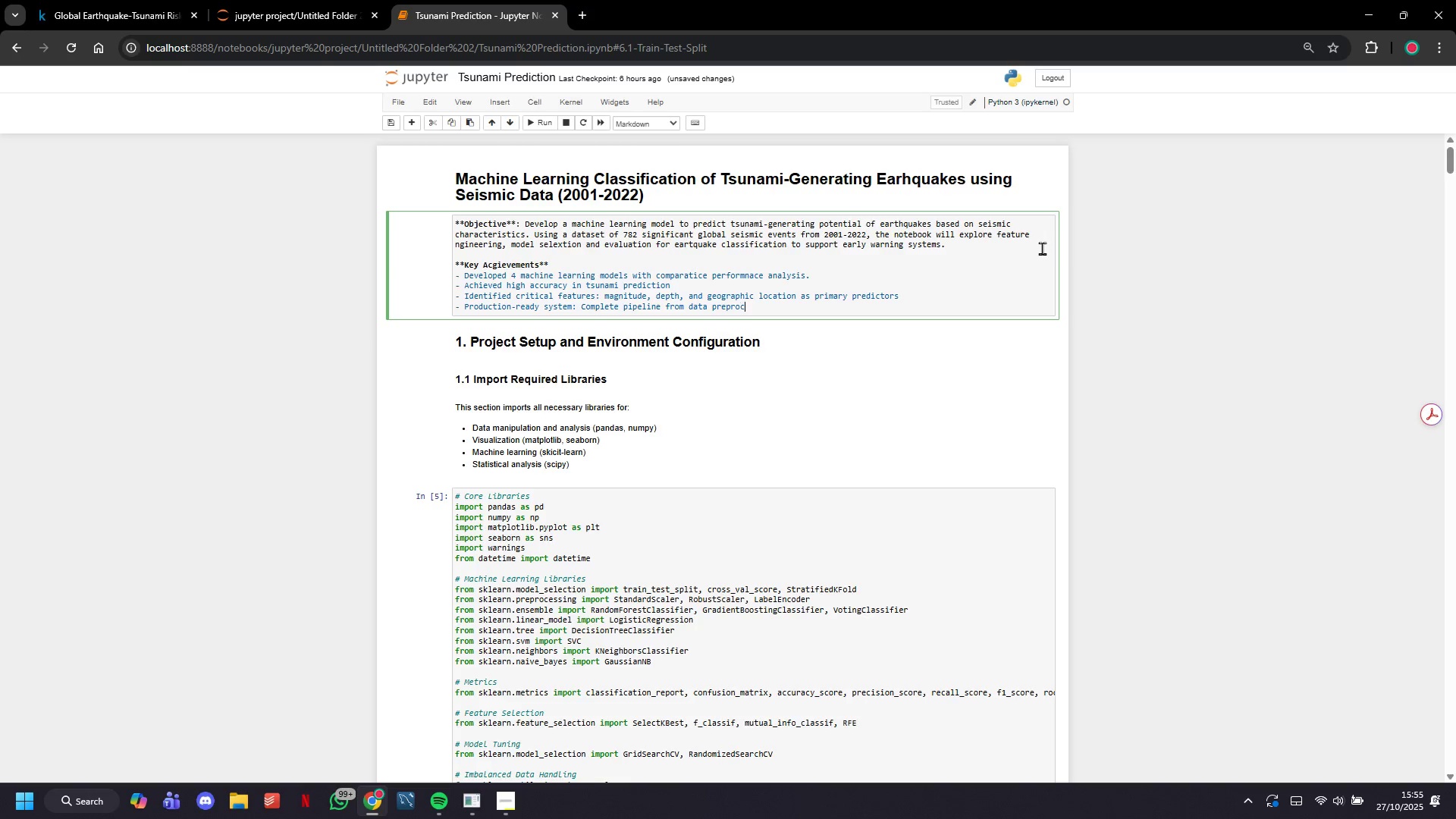 
key(Enter)
 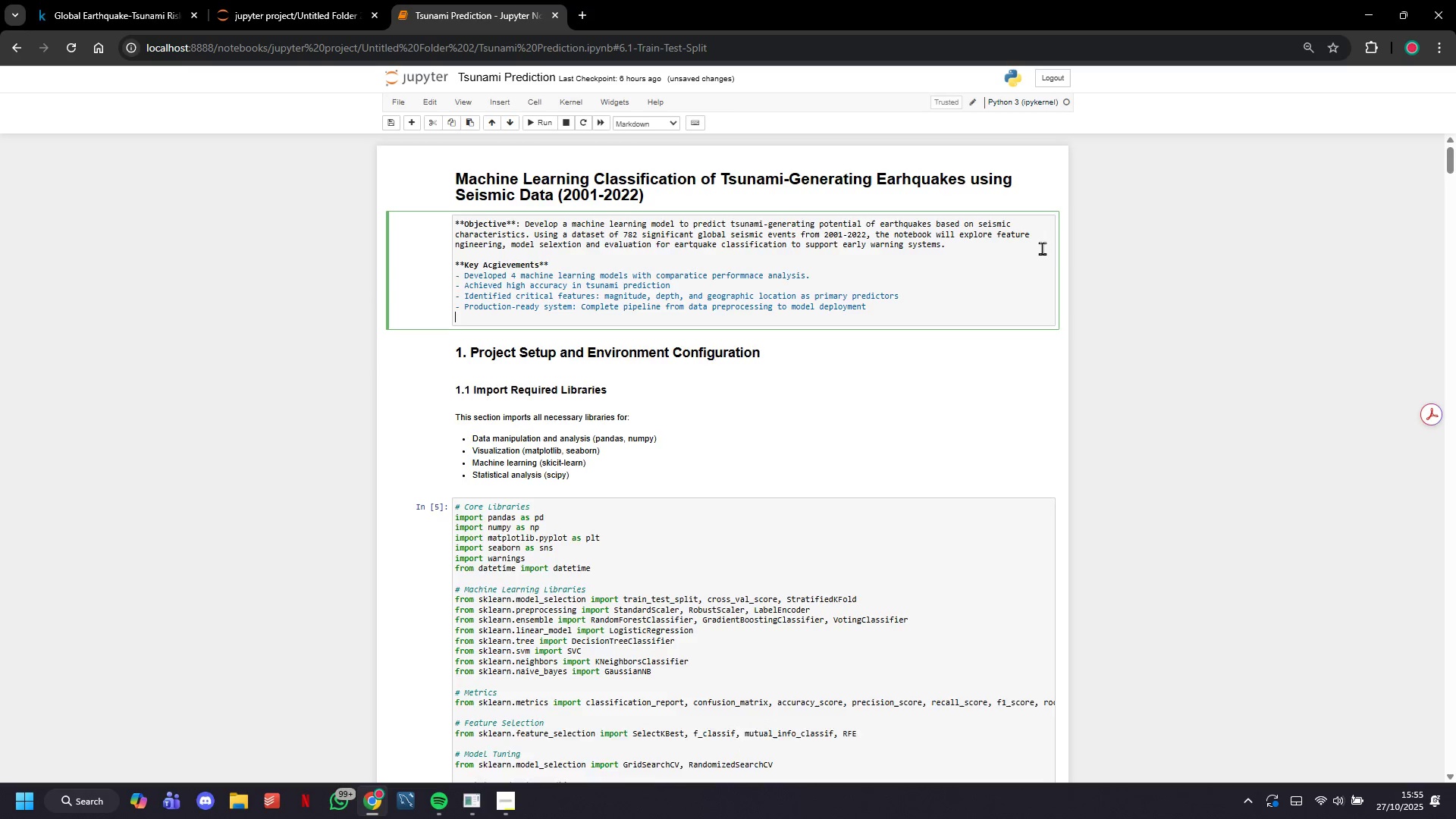 
key(Enter)
 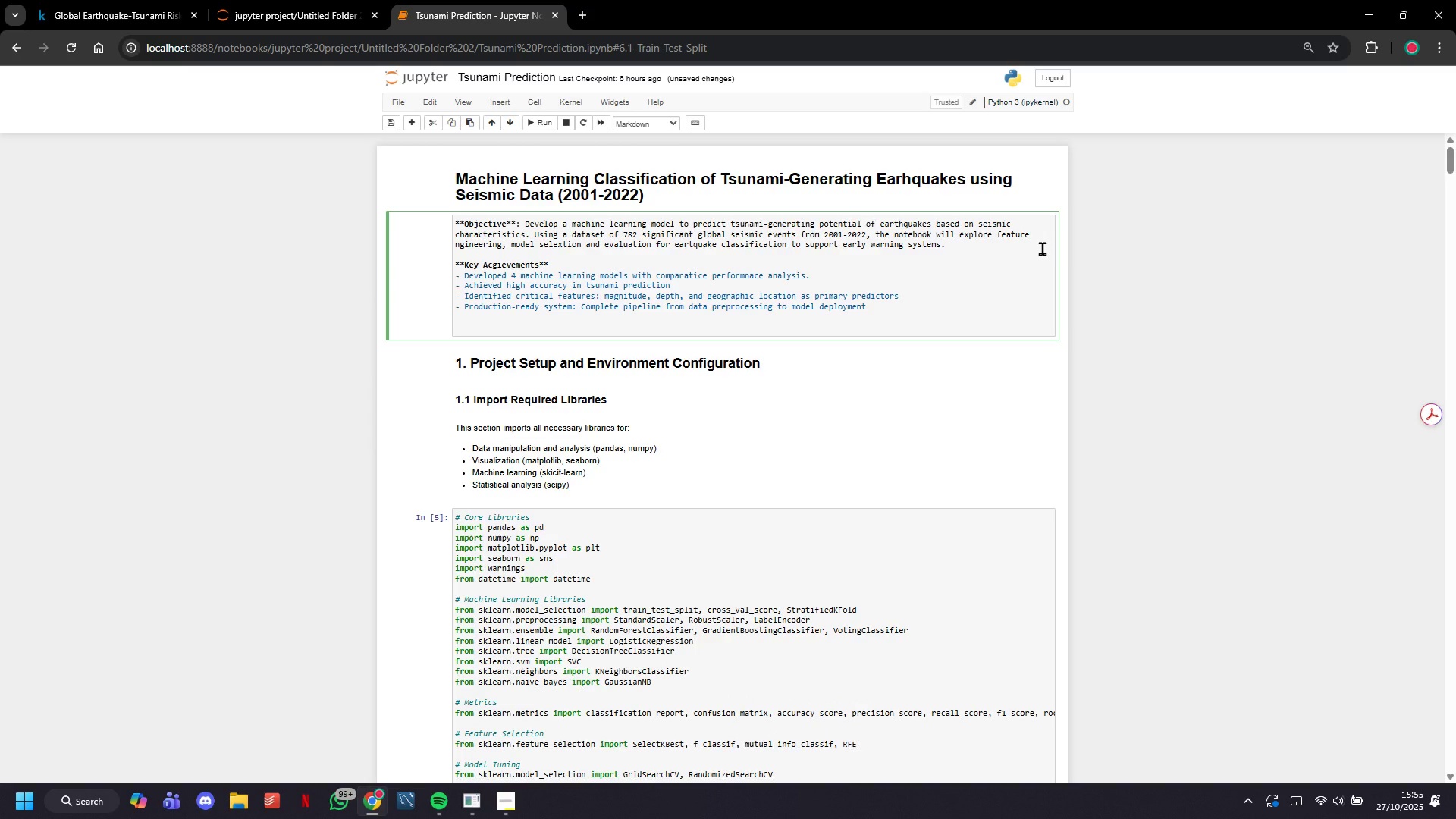 
type(##)
key(Backspace)
key(Backspace)
type(**Impact and Aplications:)
 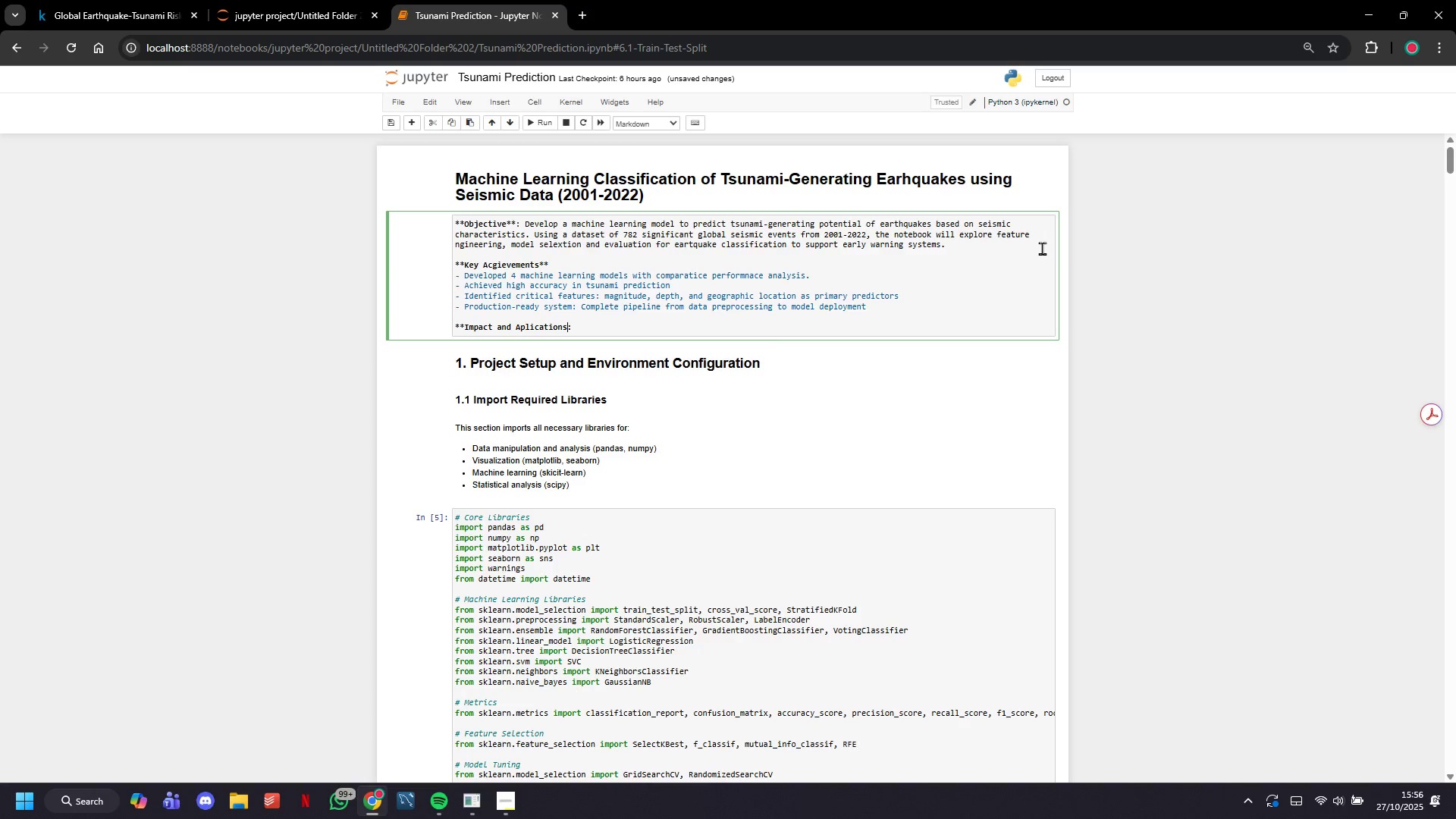 
 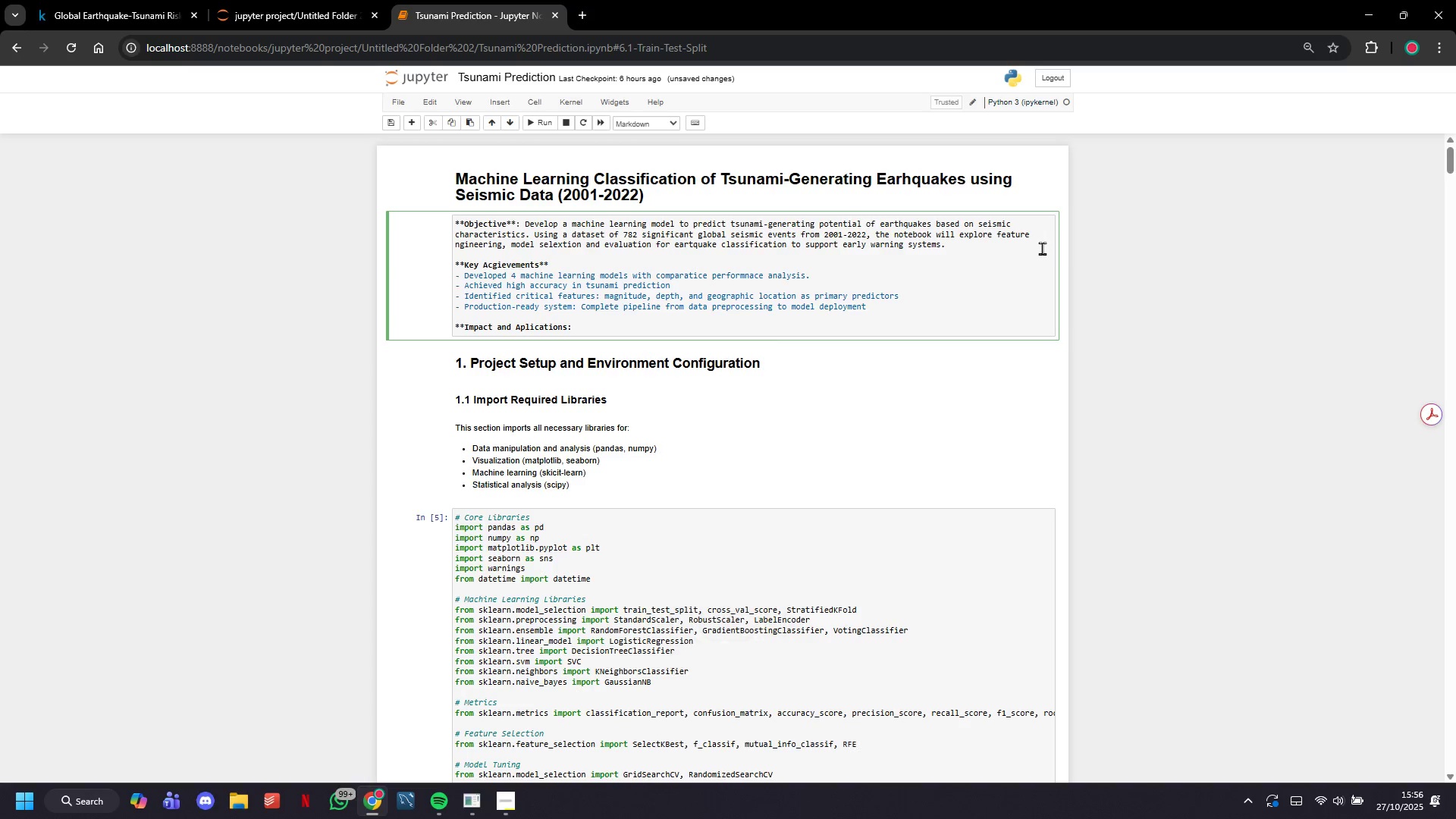 
key(ArrowLeft)
 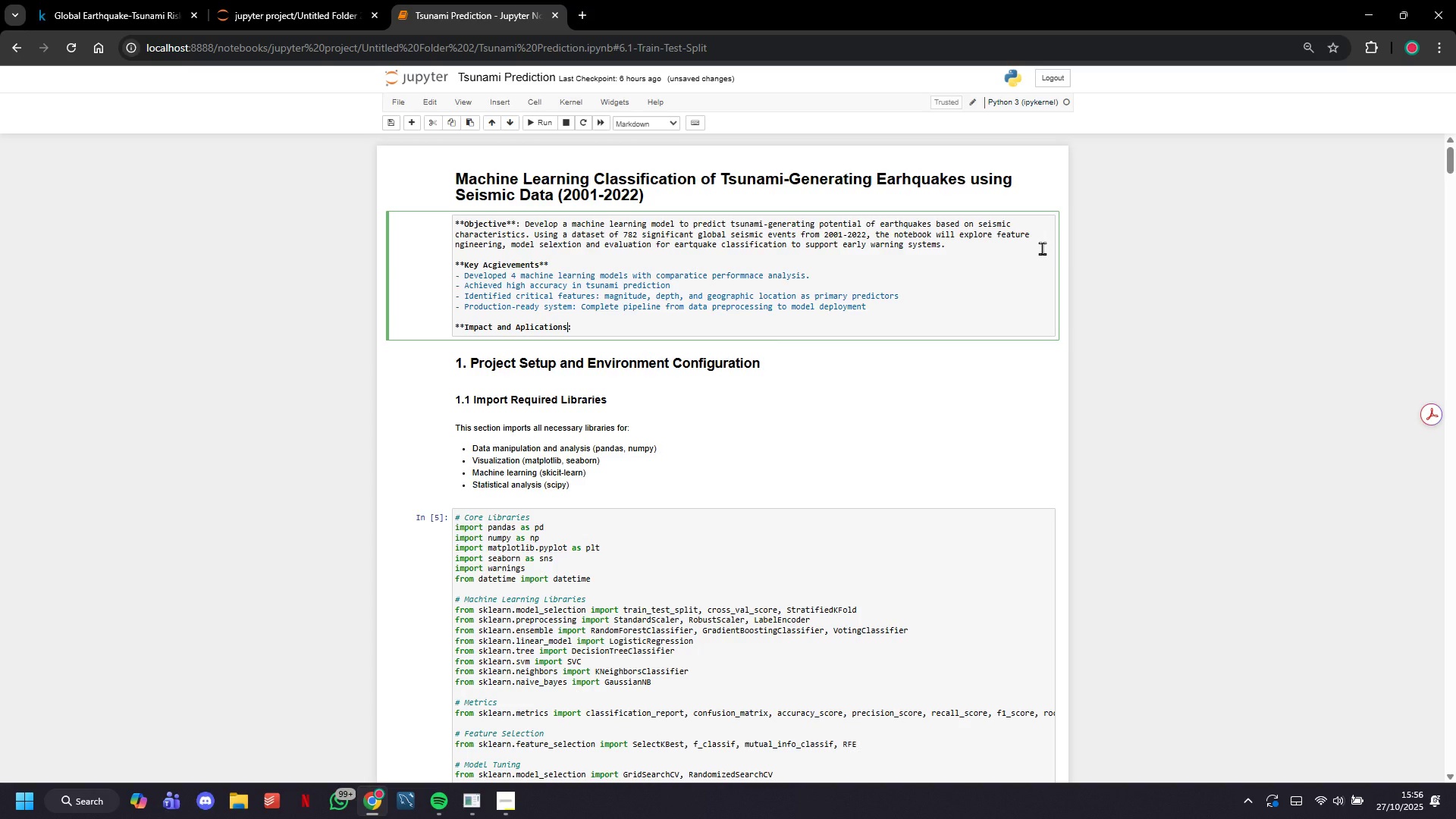 
type(**)
 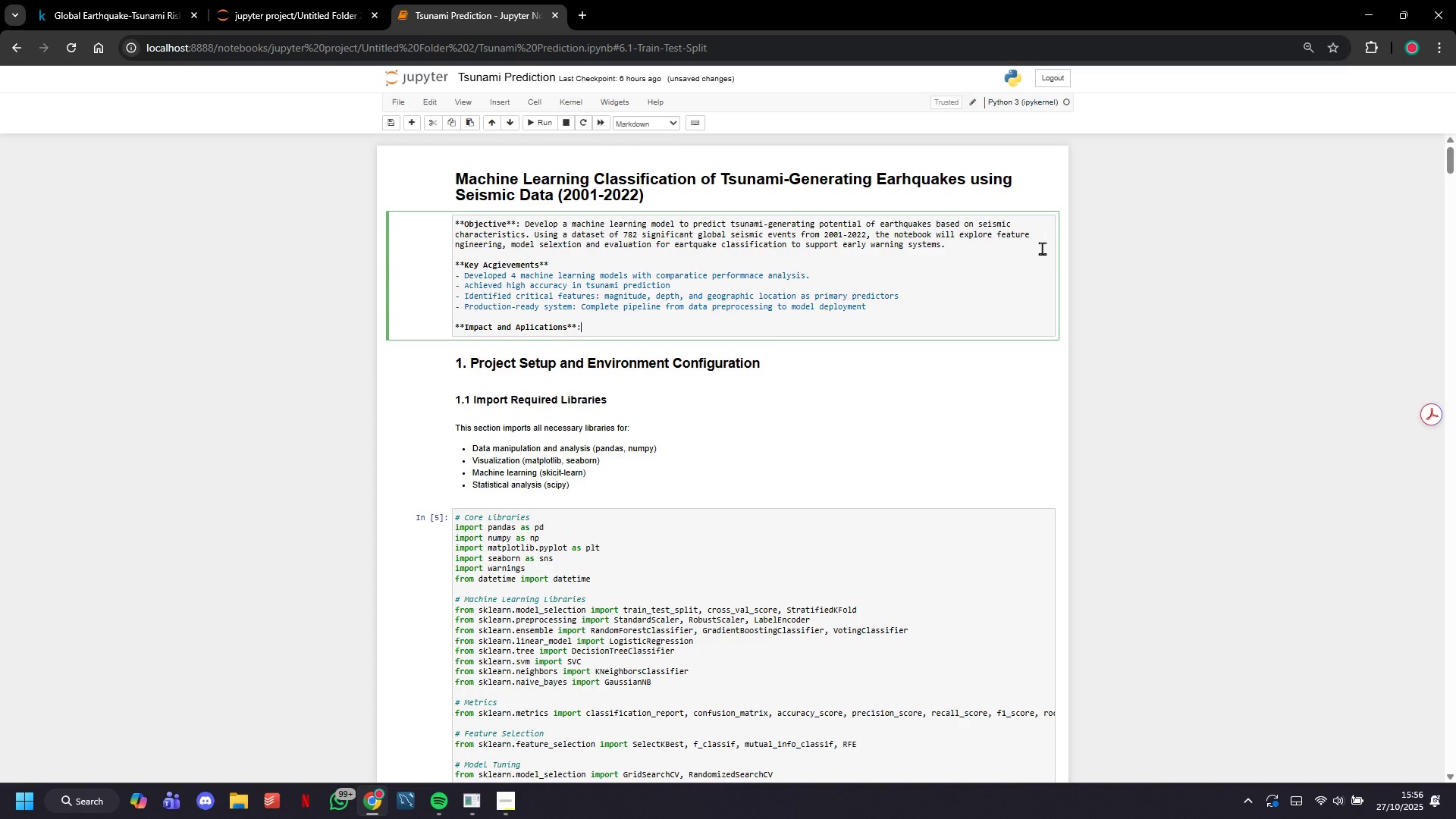 
key(ArrowRight)
 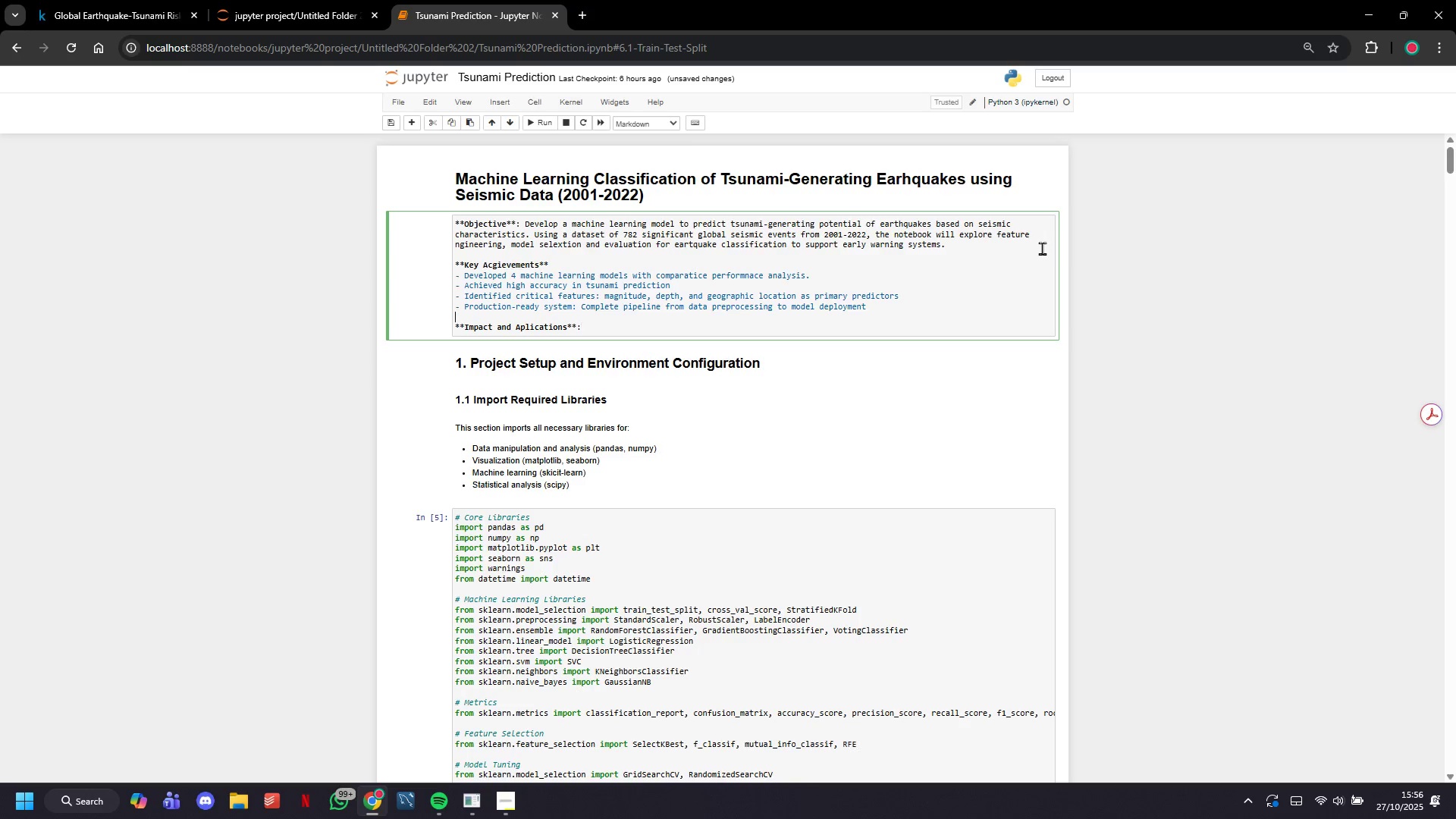 
key(ArrowUp)
 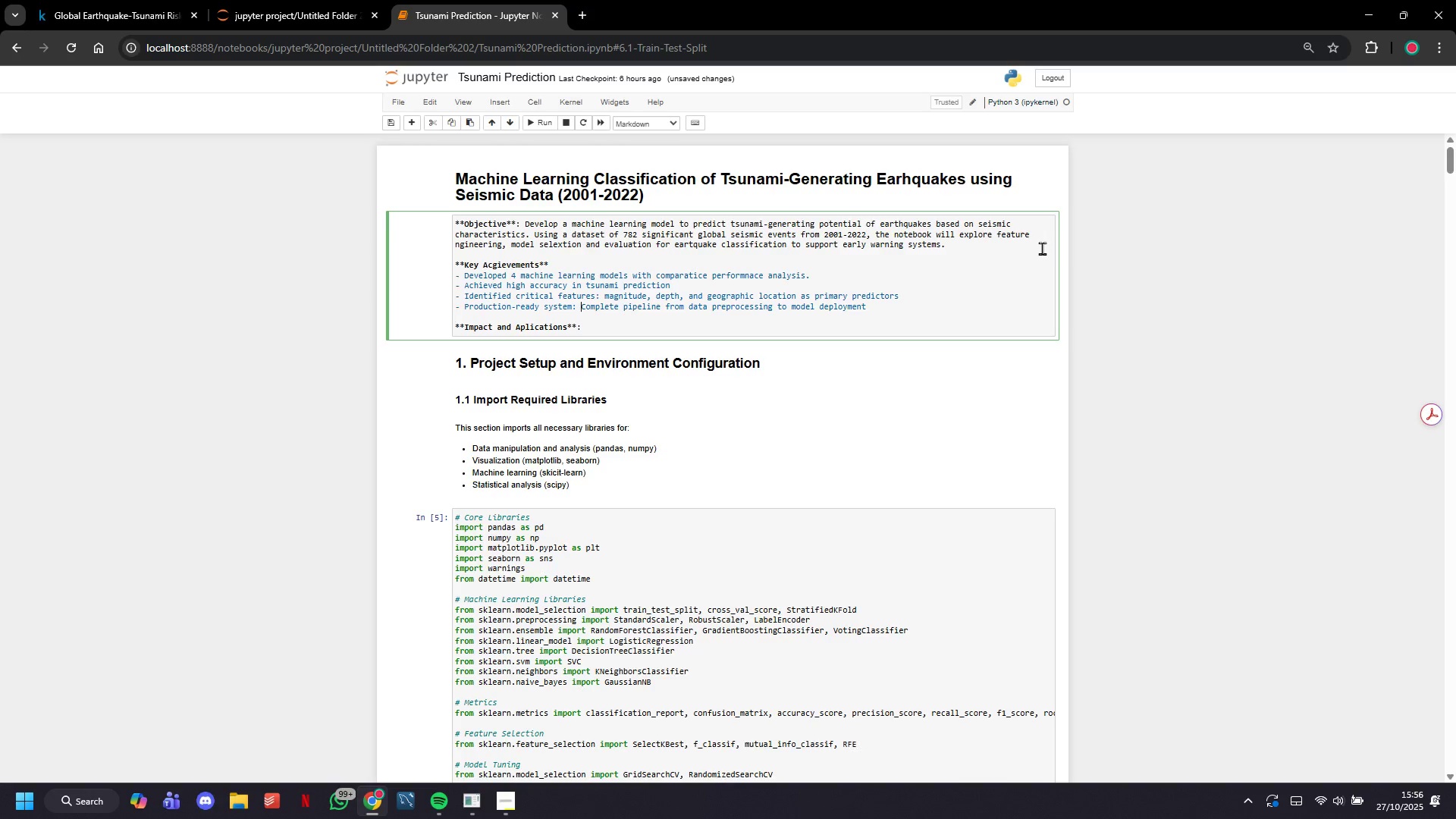 
key(ArrowUp)
 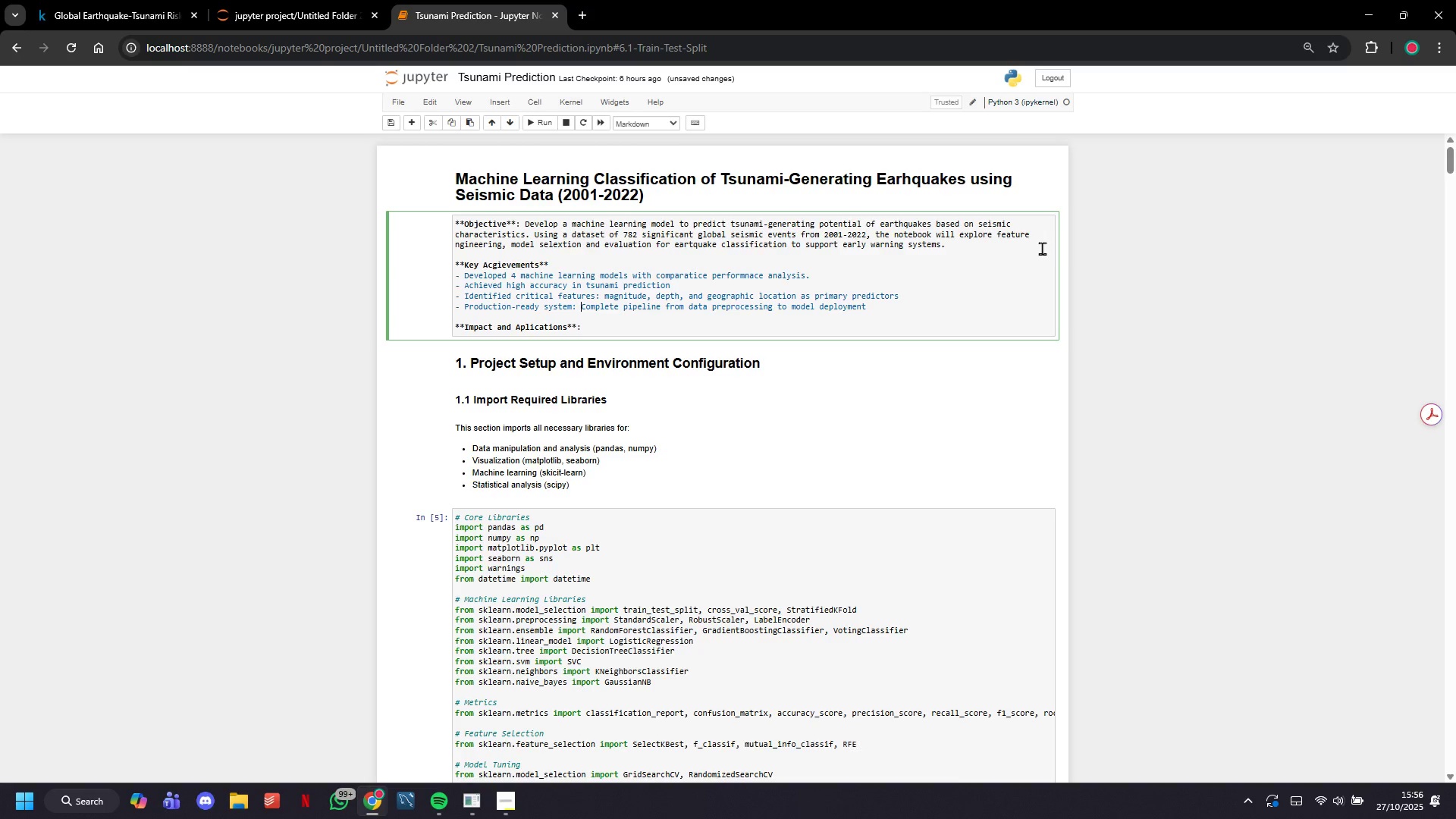 
key(ArrowUp)
 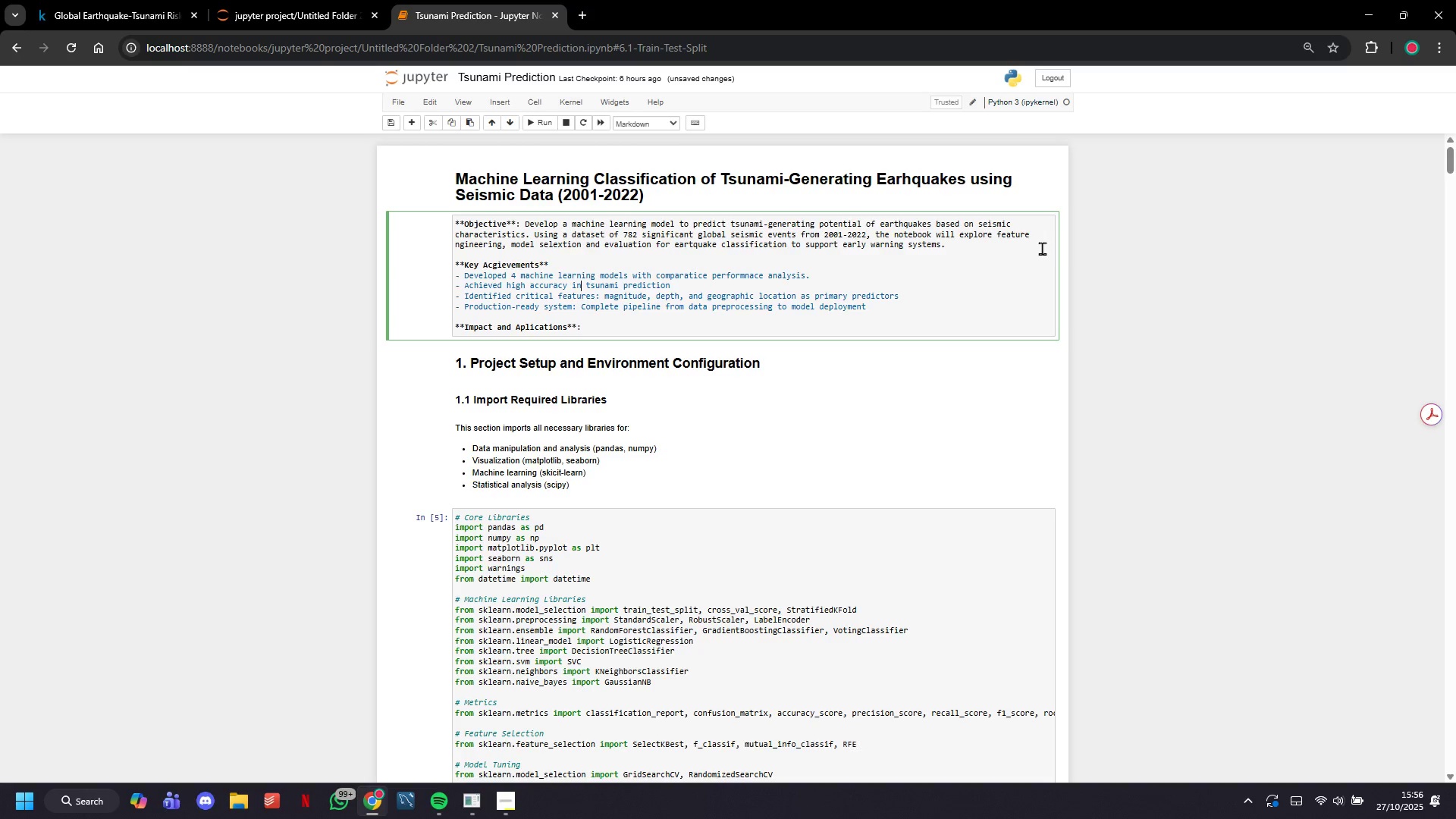 
key(ArrowUp)
 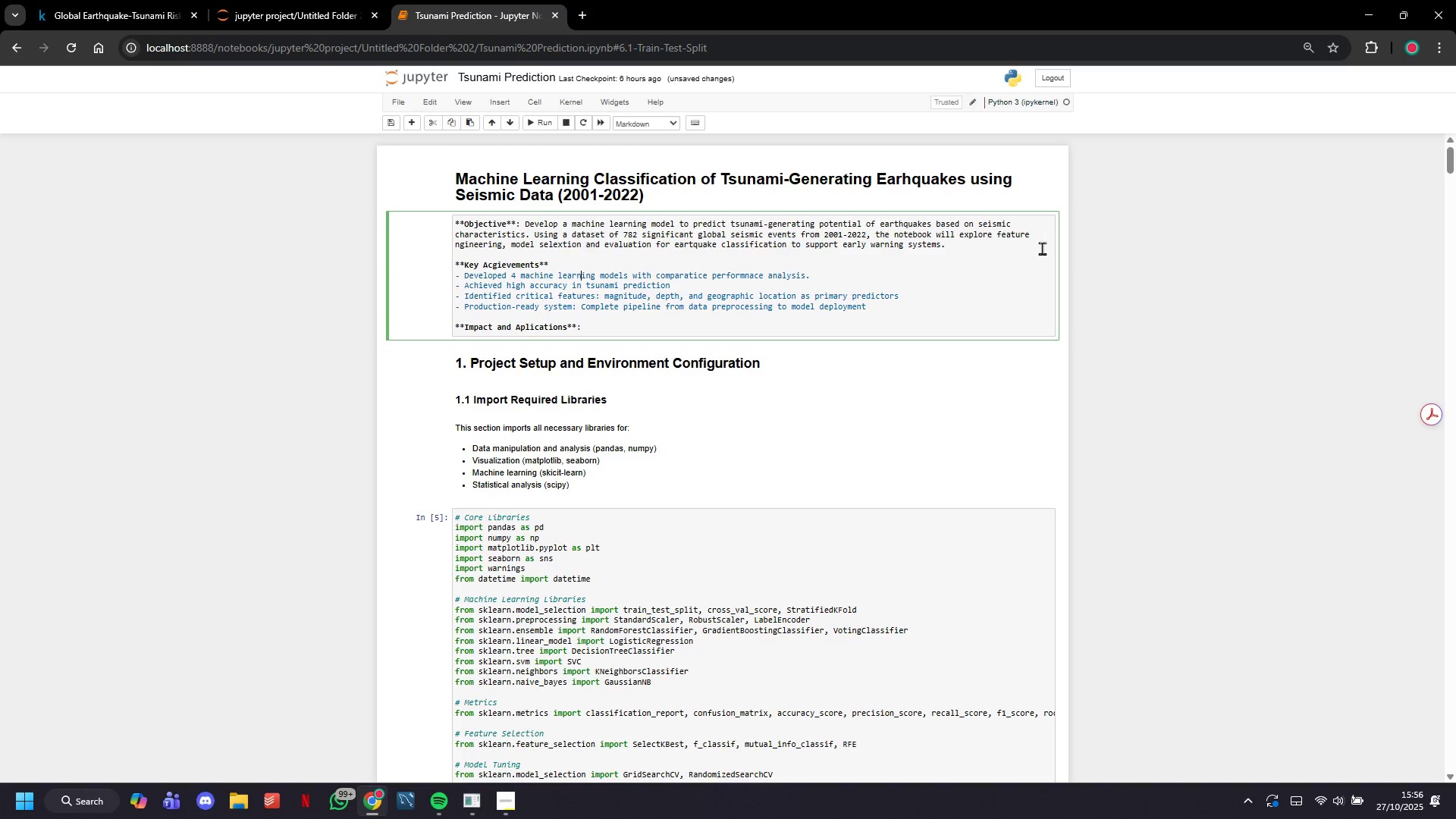 
key(ArrowUp)
 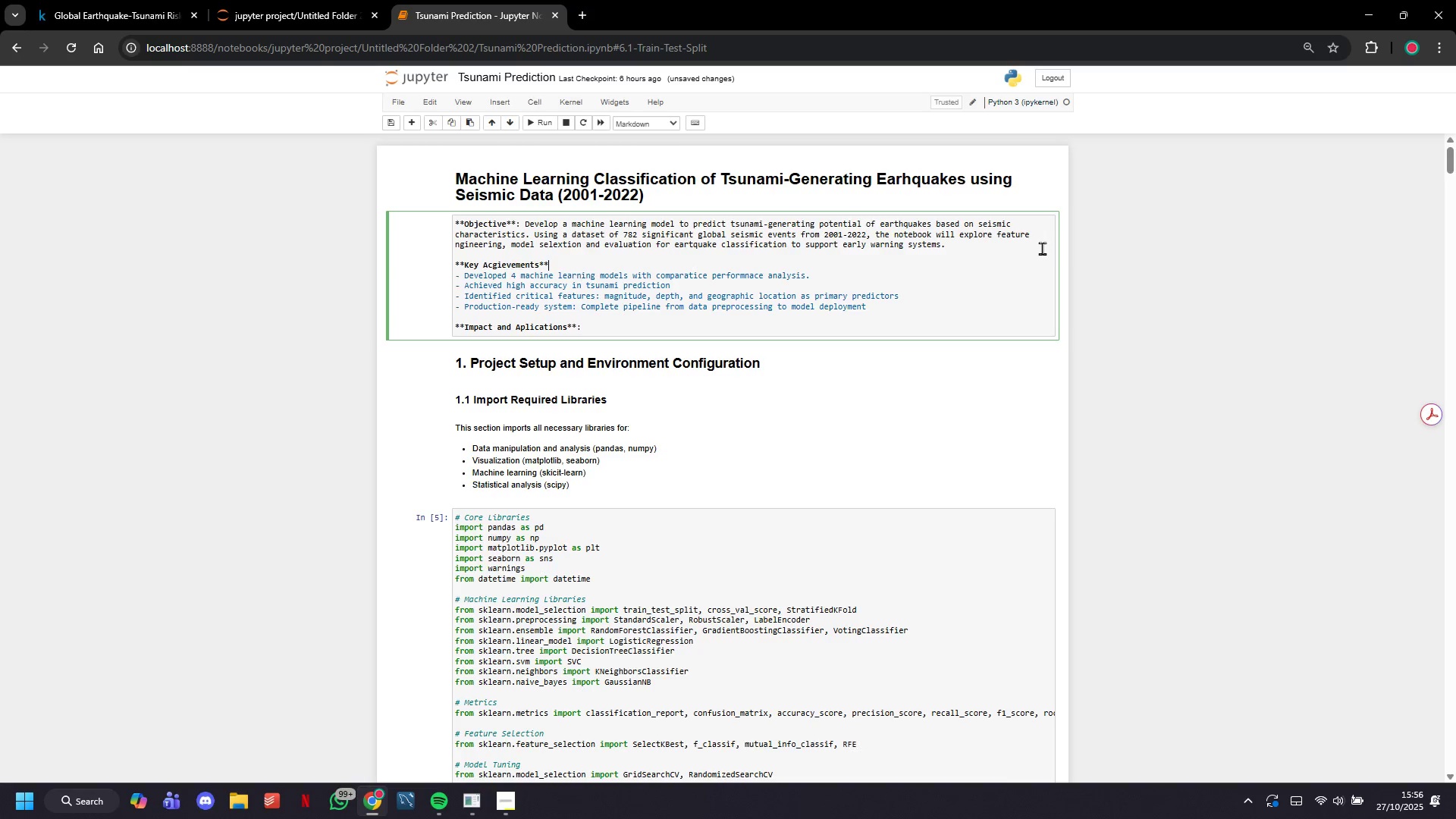 
key(ArrowUp)
 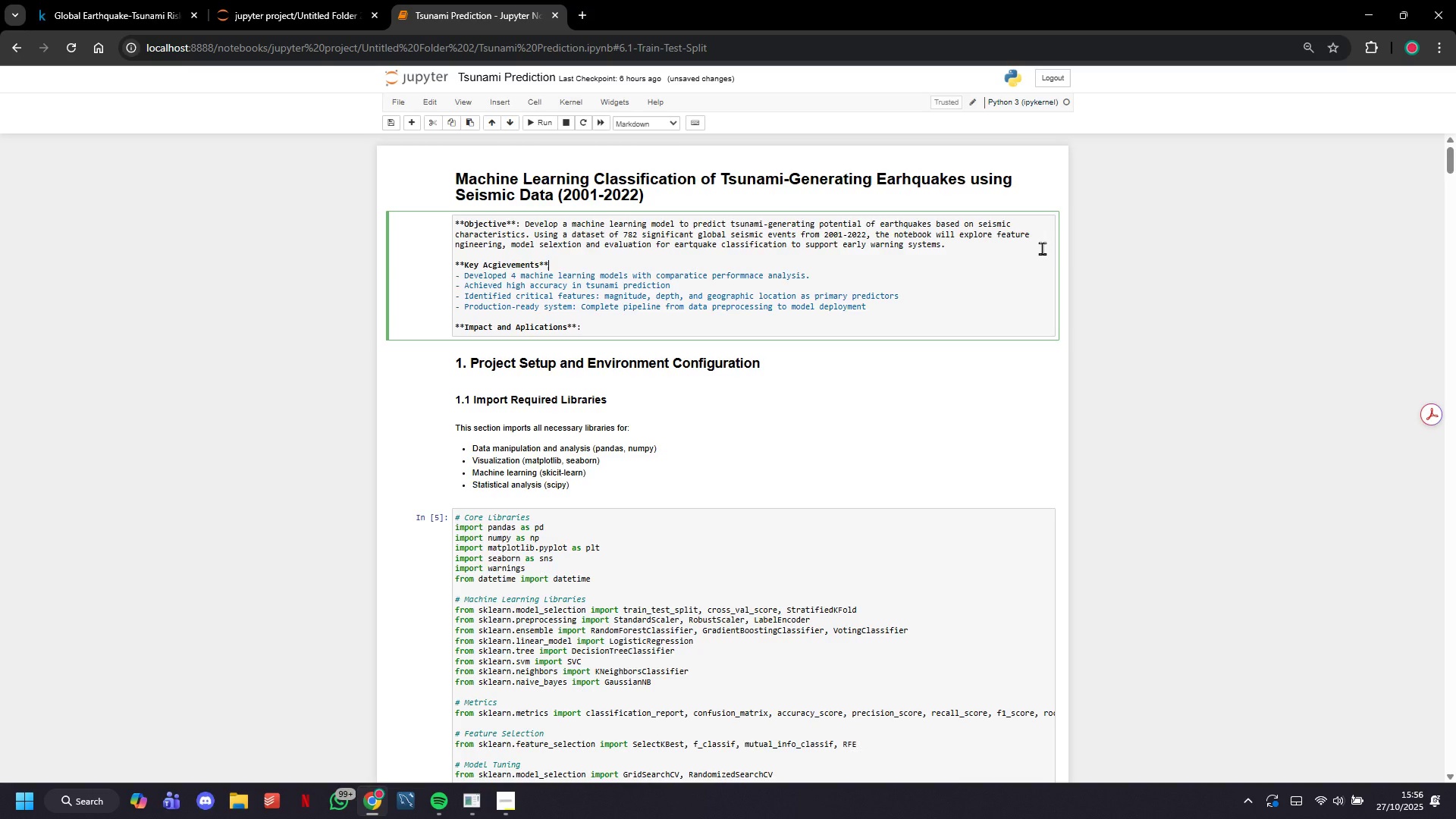 
key(Shift+Semicolon)
 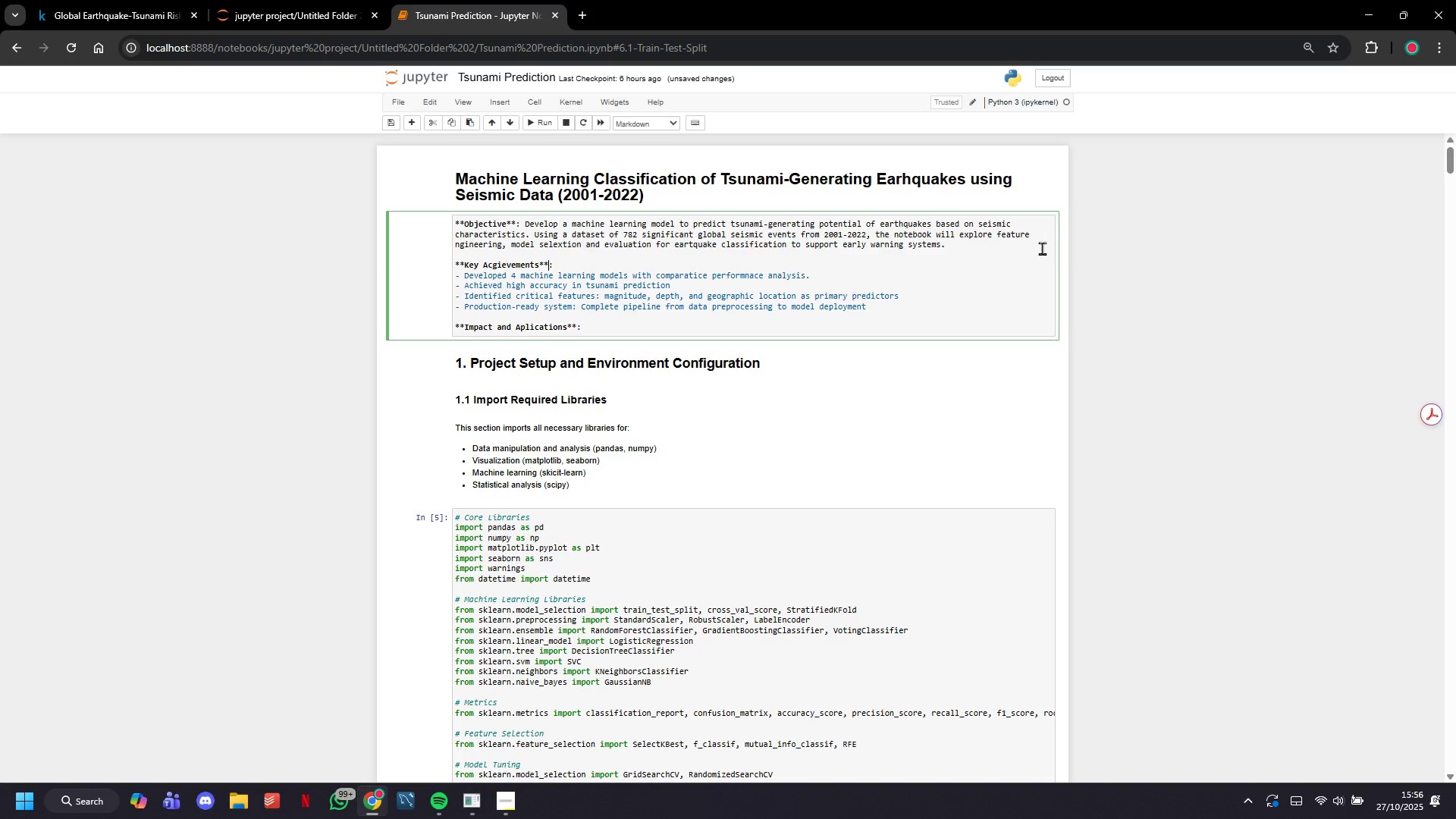 
key(ArrowLeft)
 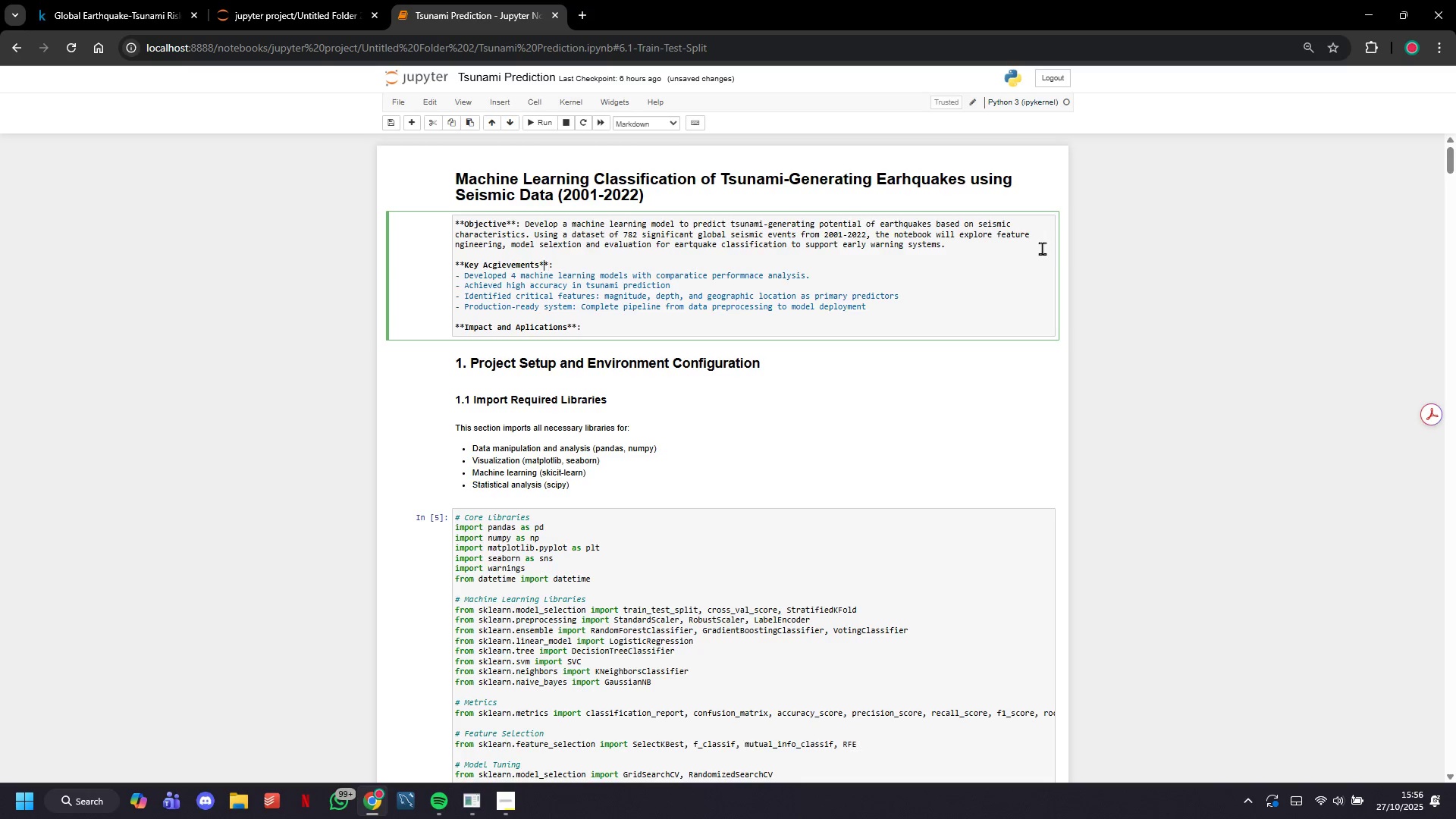 
key(ArrowLeft)
 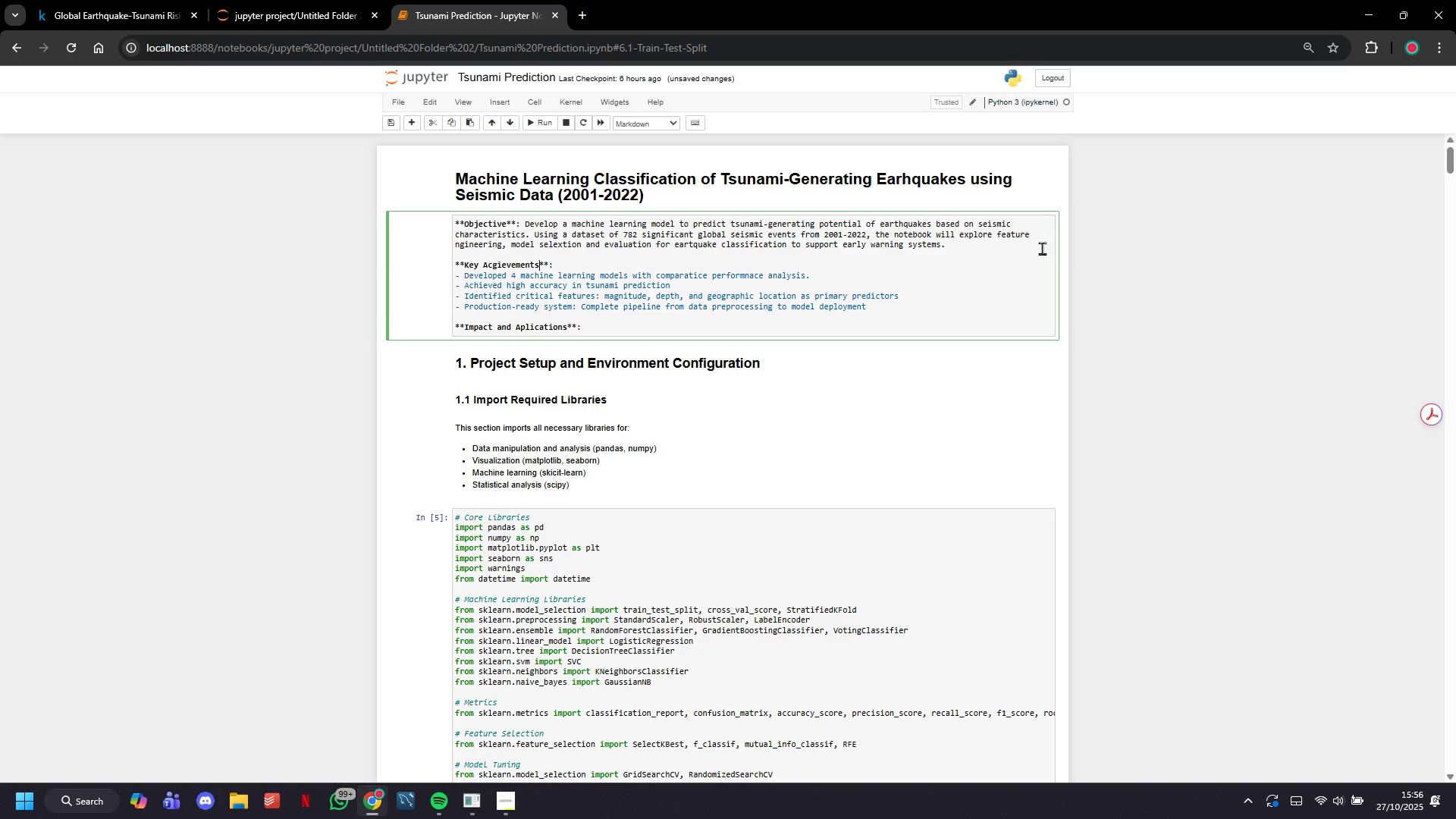 
key(ArrowLeft)
 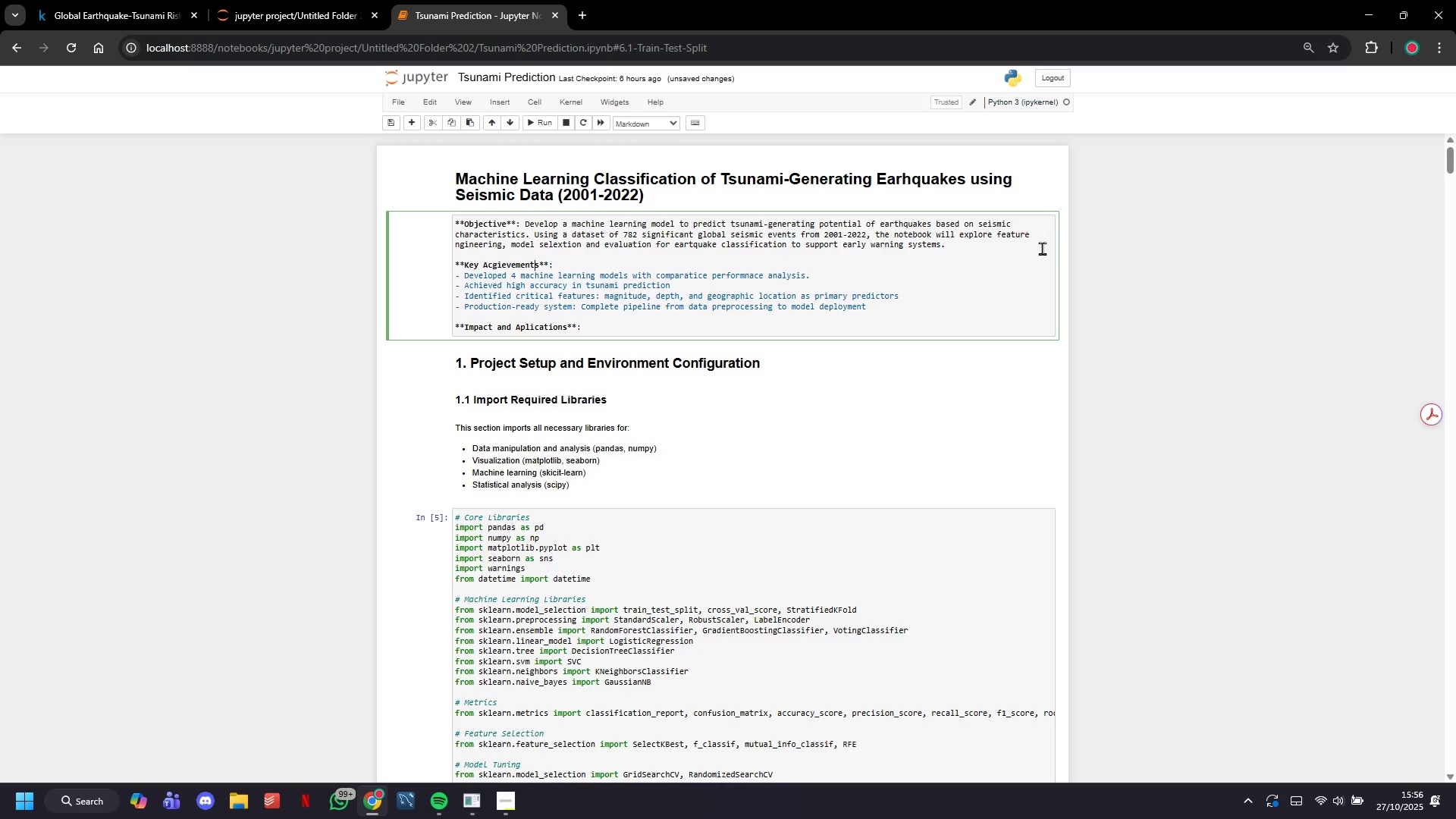 
key(ArrowLeft)
 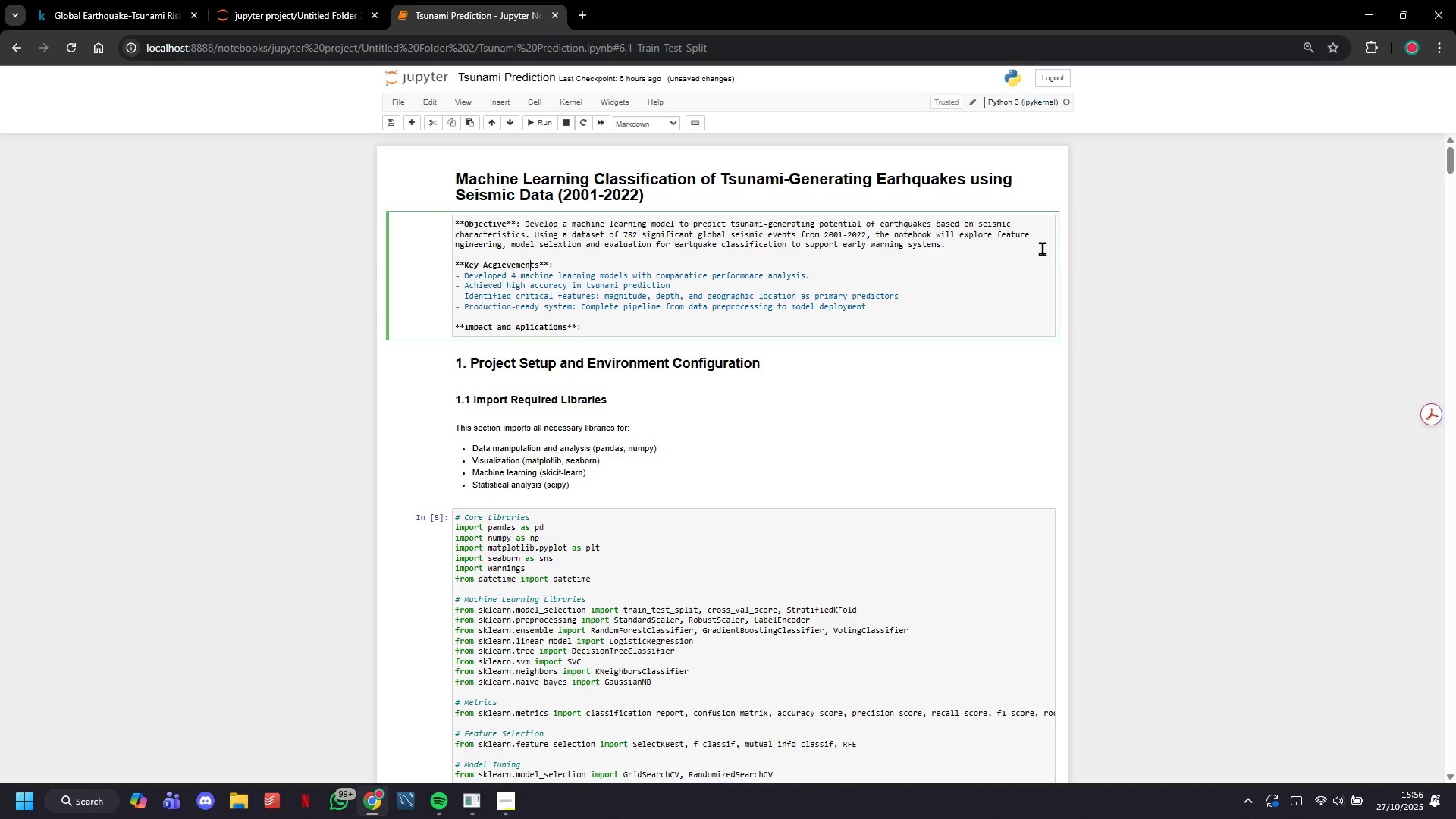 
key(ArrowLeft)
 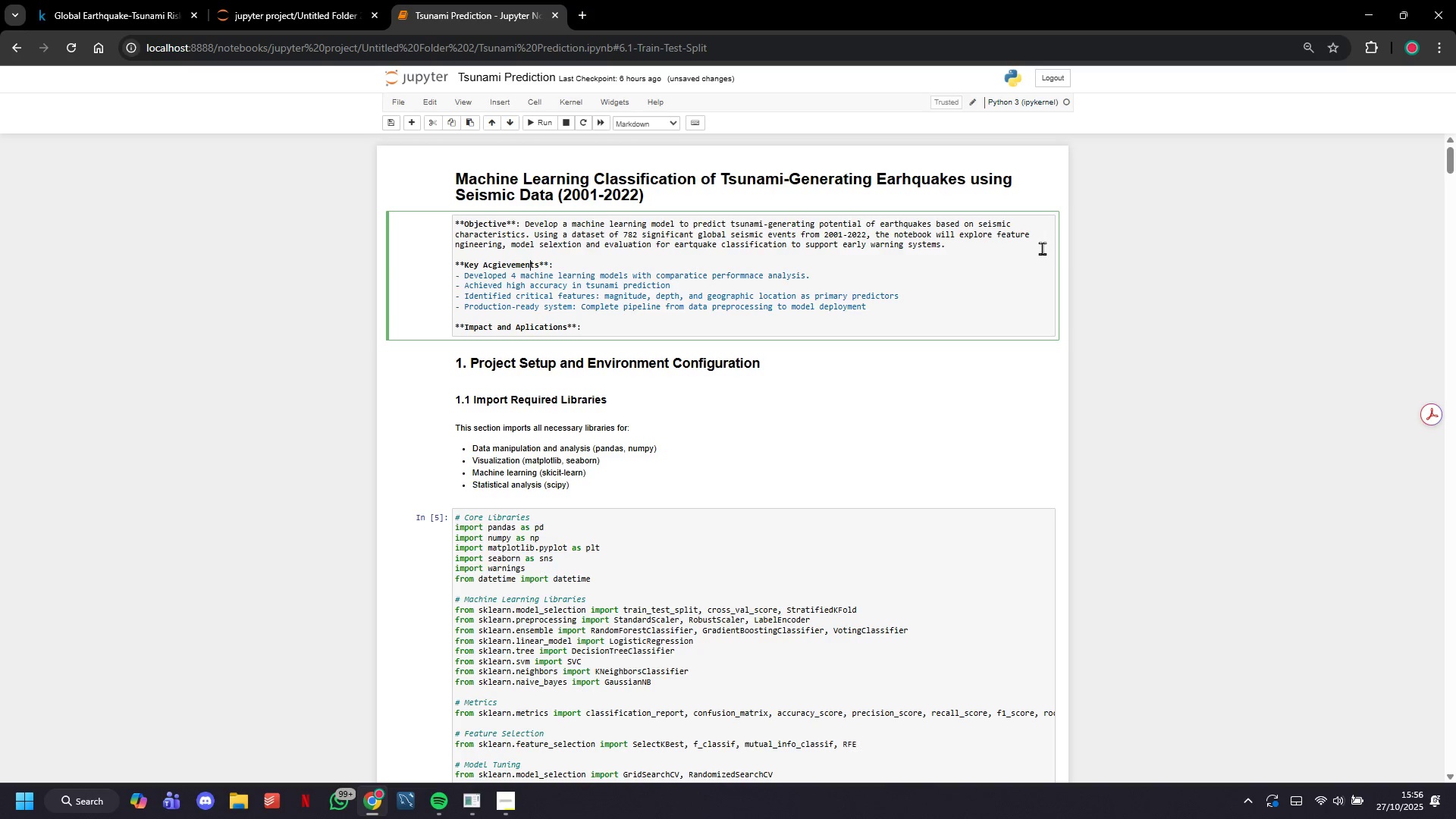 
key(ArrowLeft)
 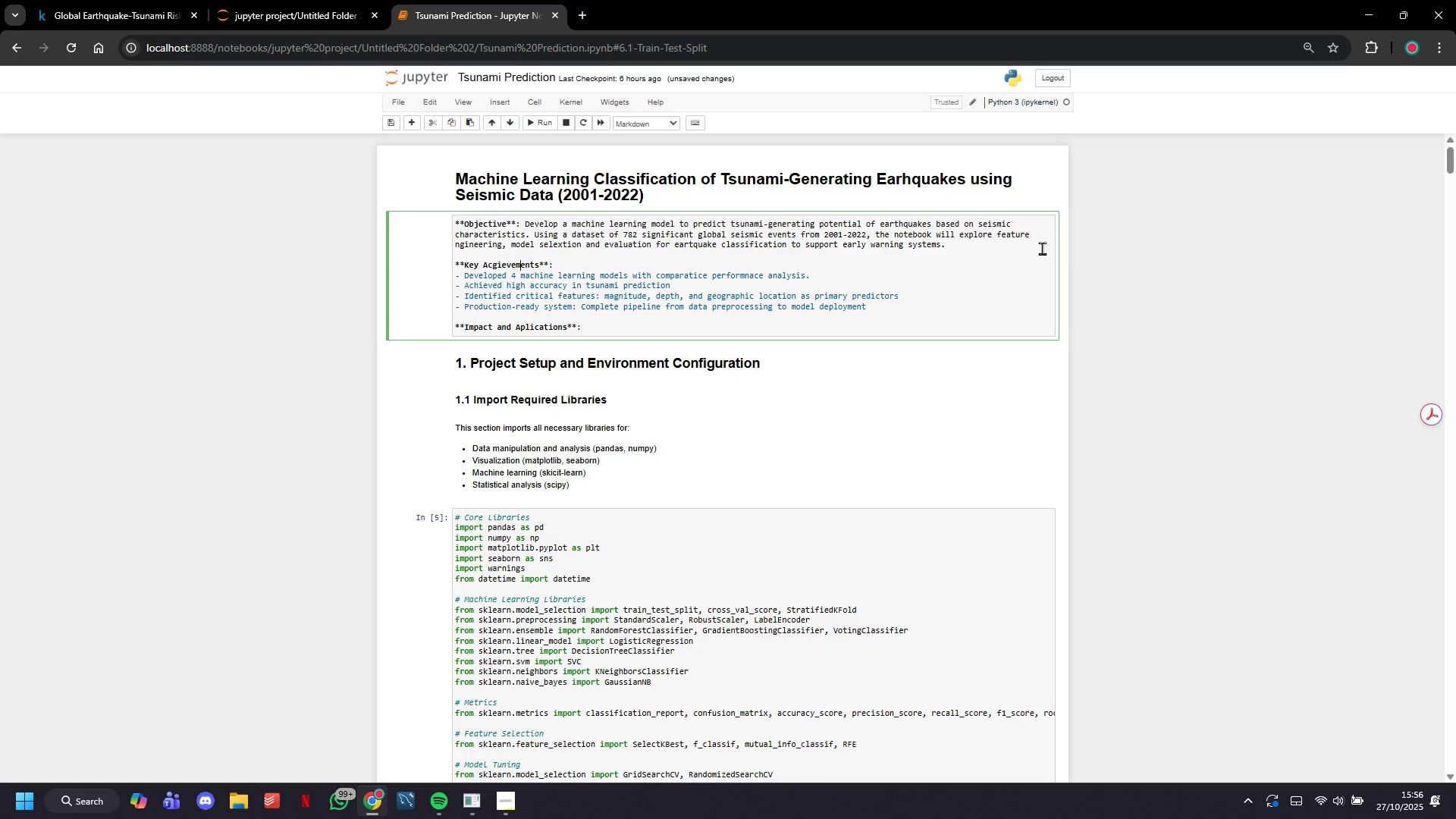 
key(ArrowLeft)
 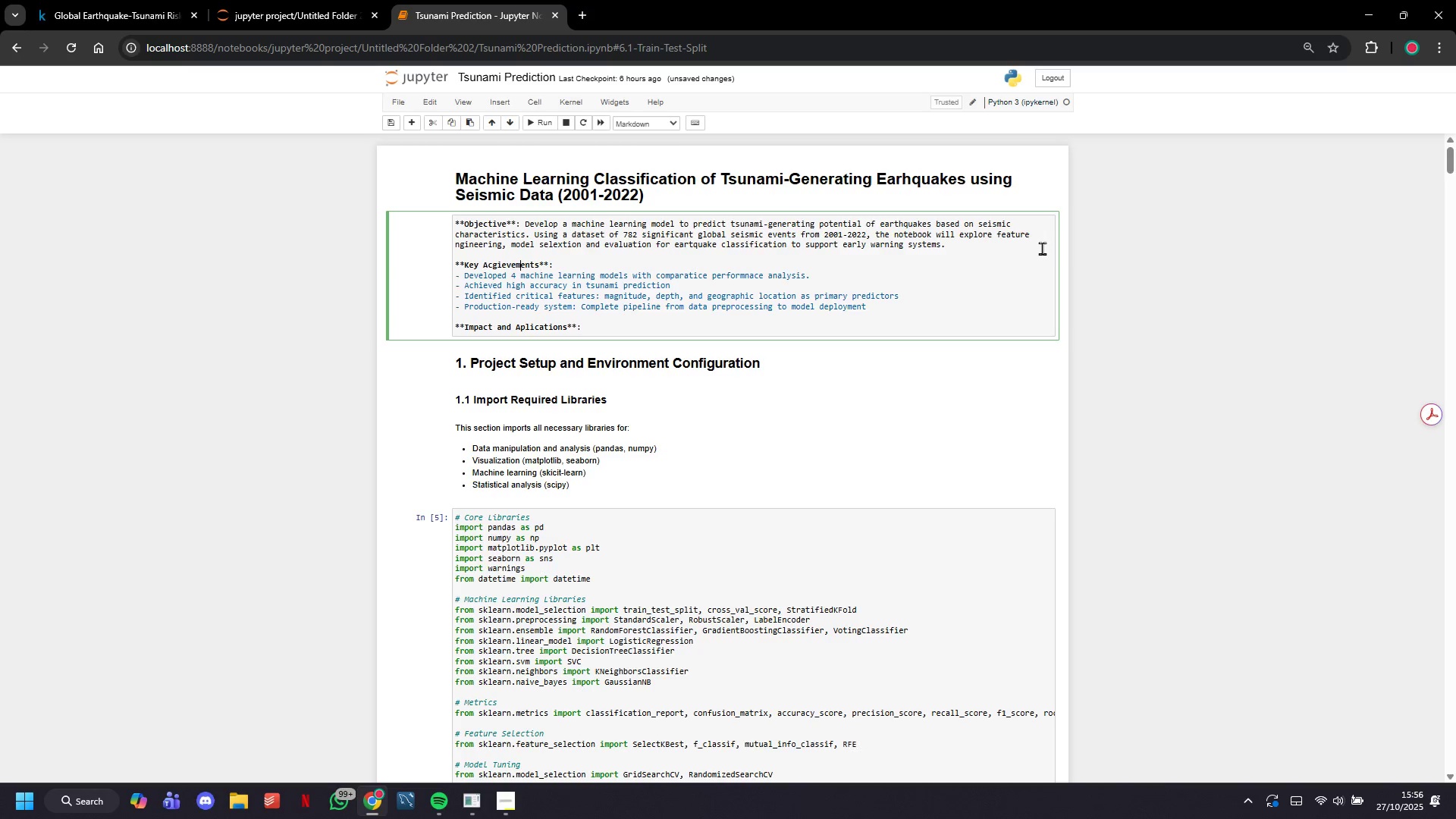 
key(ArrowLeft)
 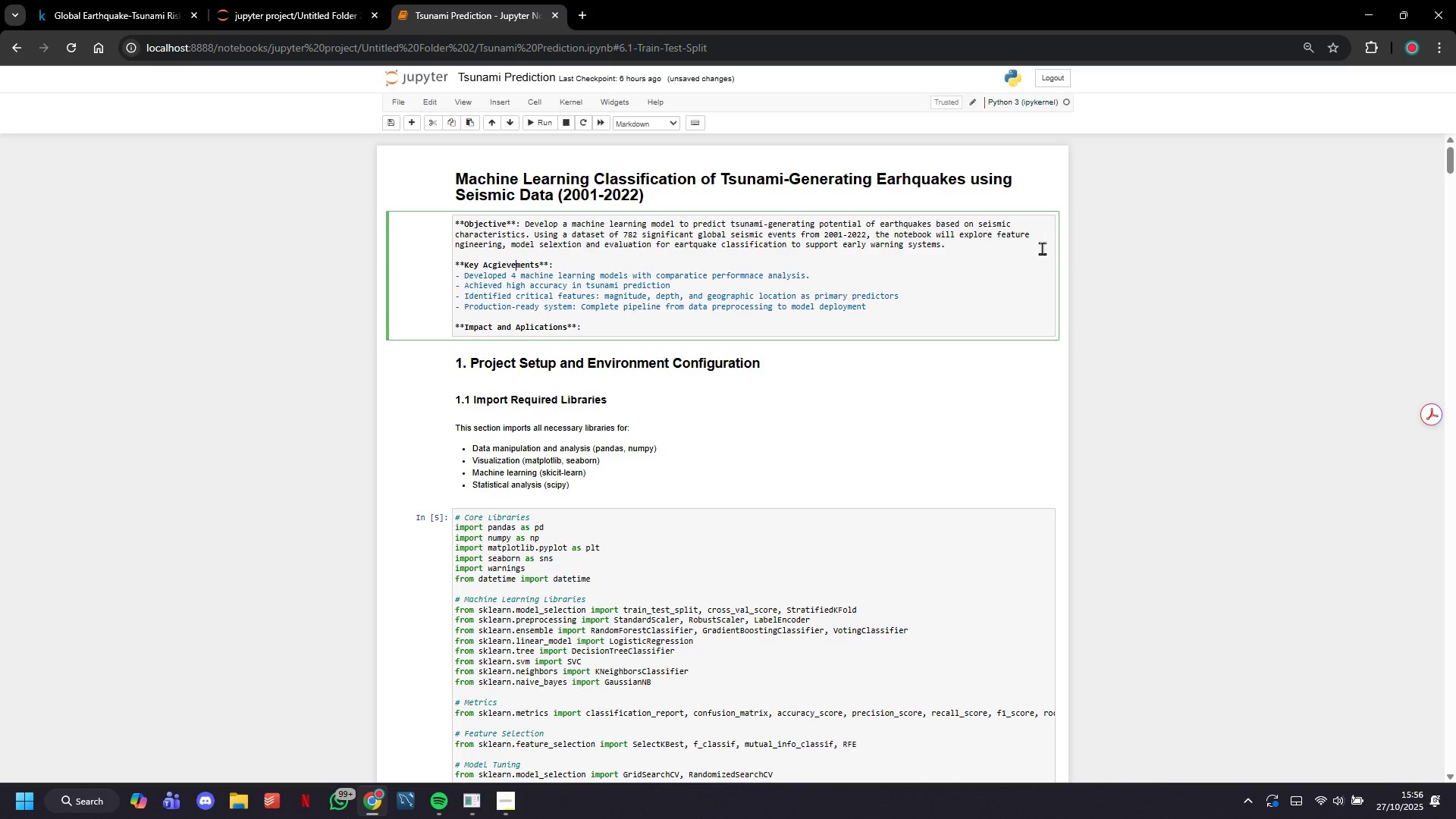 
key(ArrowLeft)
 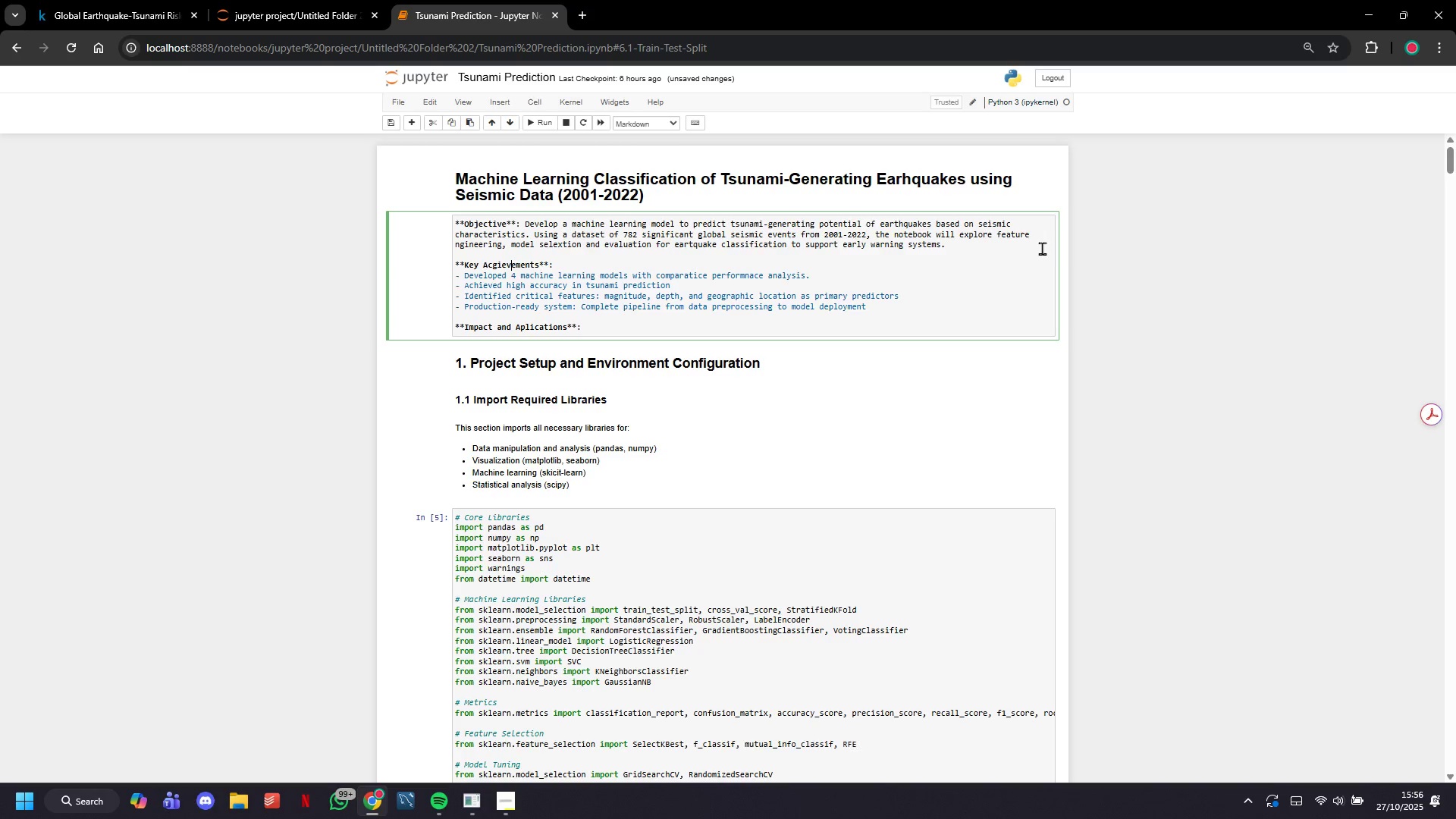 
key(ArrowLeft)
 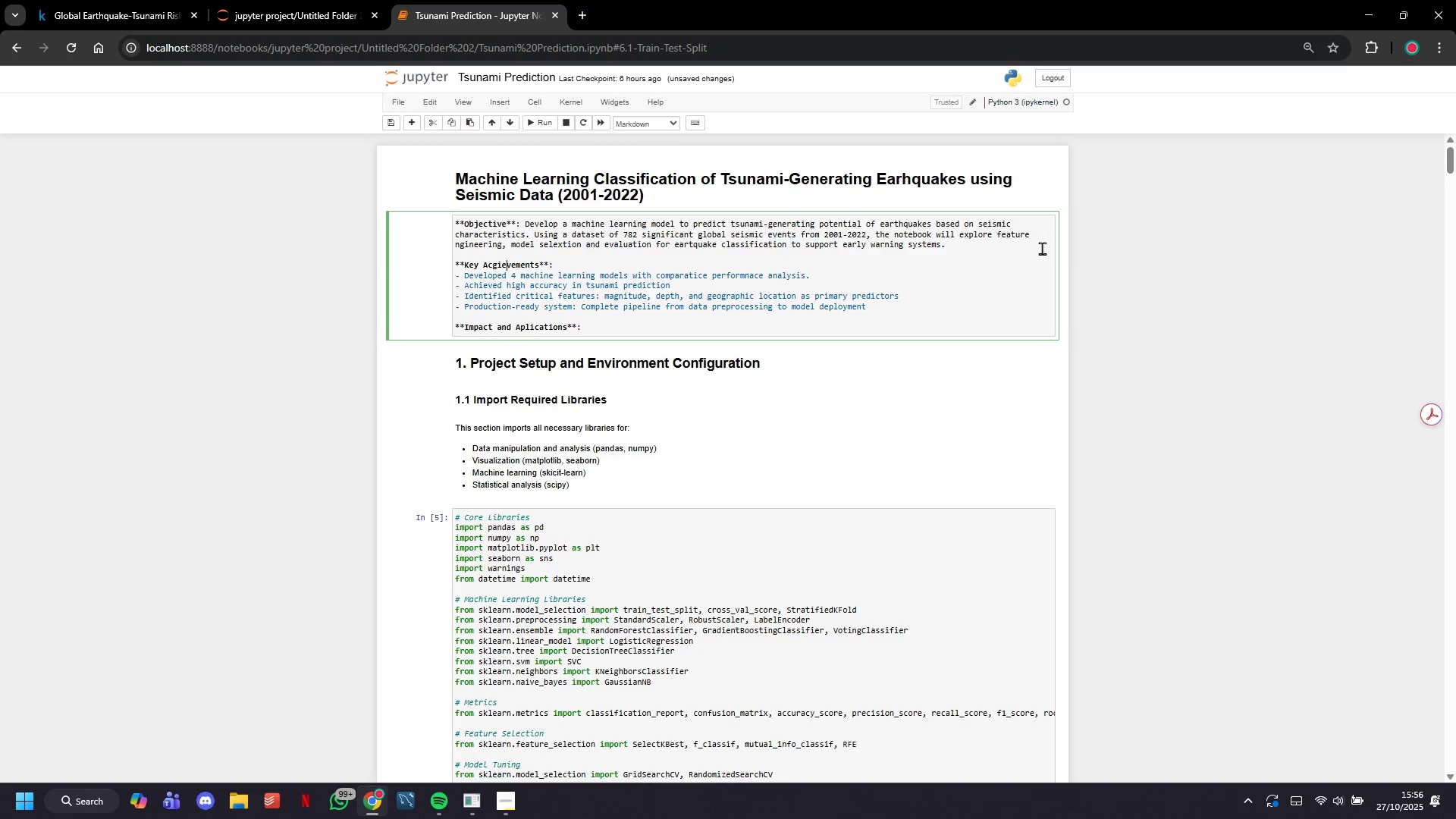 
key(ArrowLeft)
 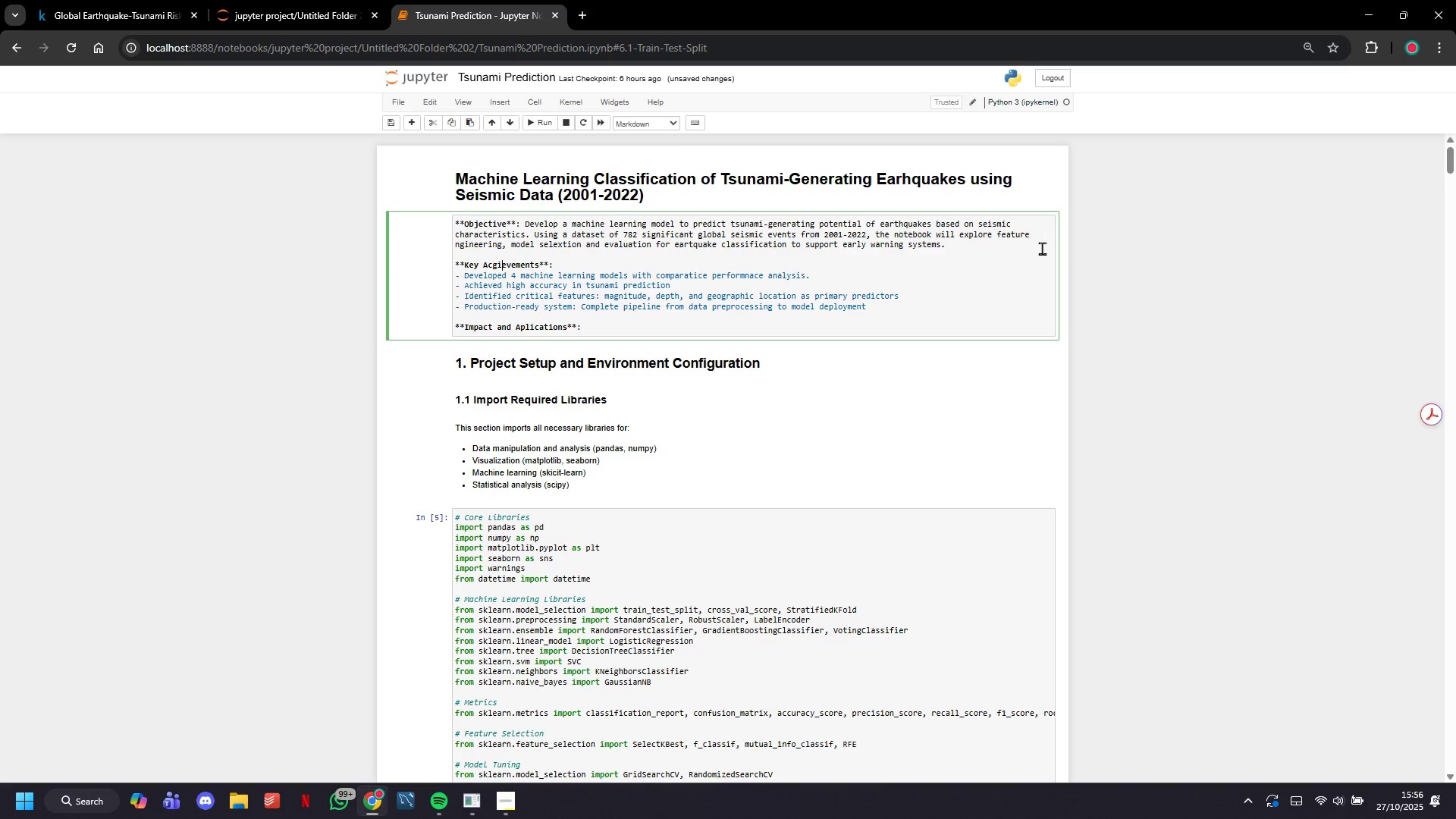 
key(ArrowLeft)
 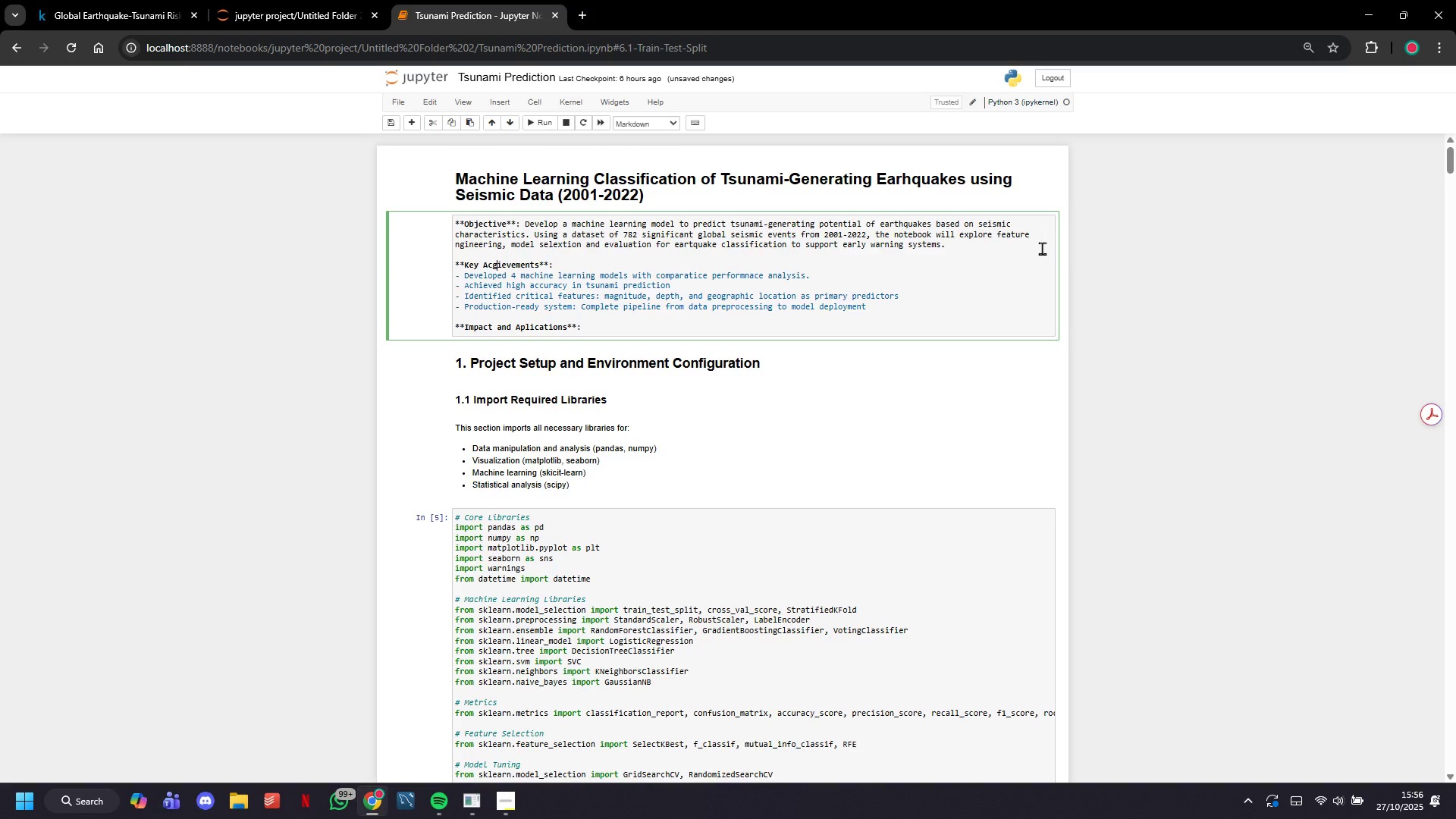 
key(Backspace)
 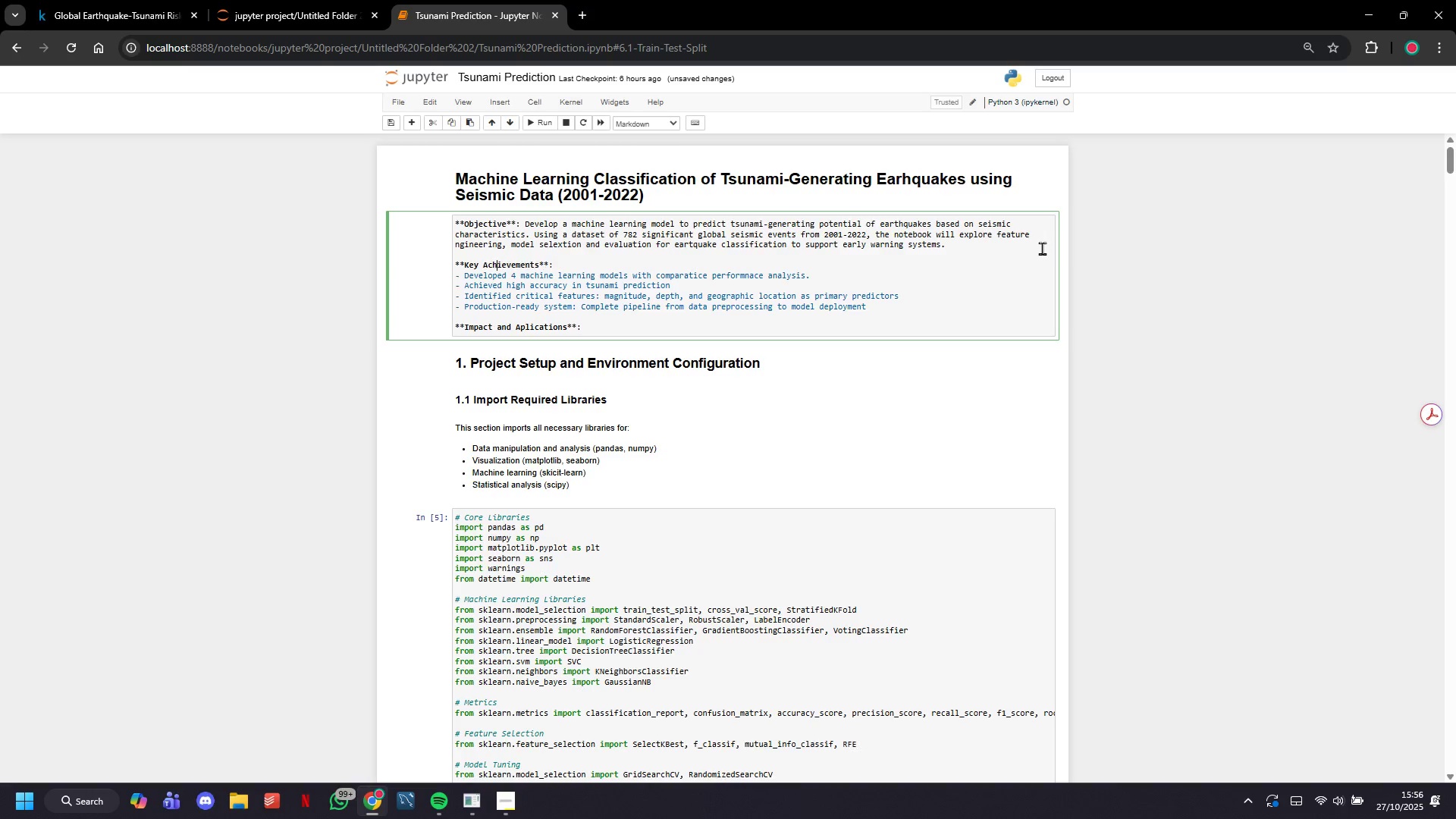 
key(H)
 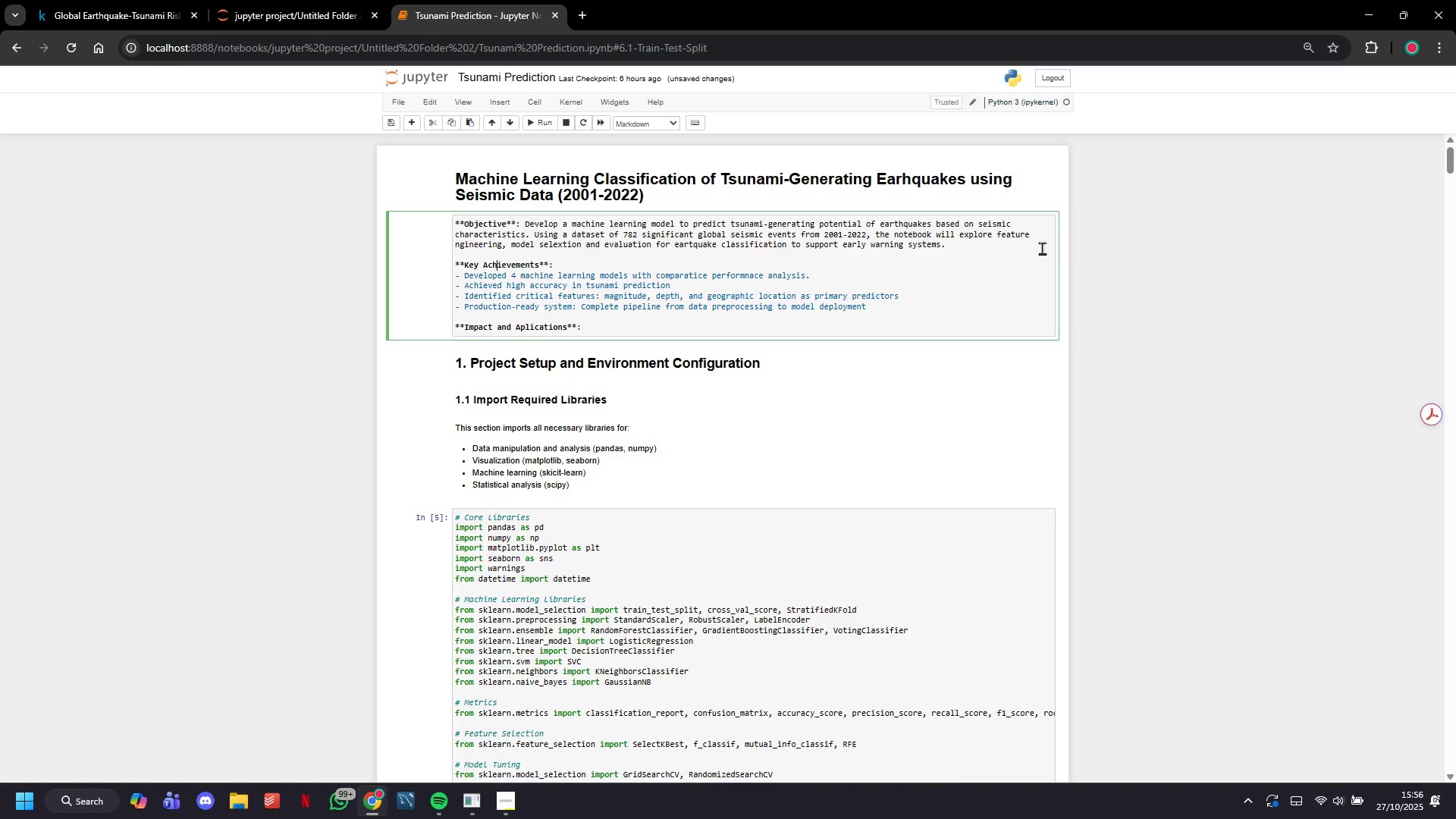 
key(ArrowDown)
 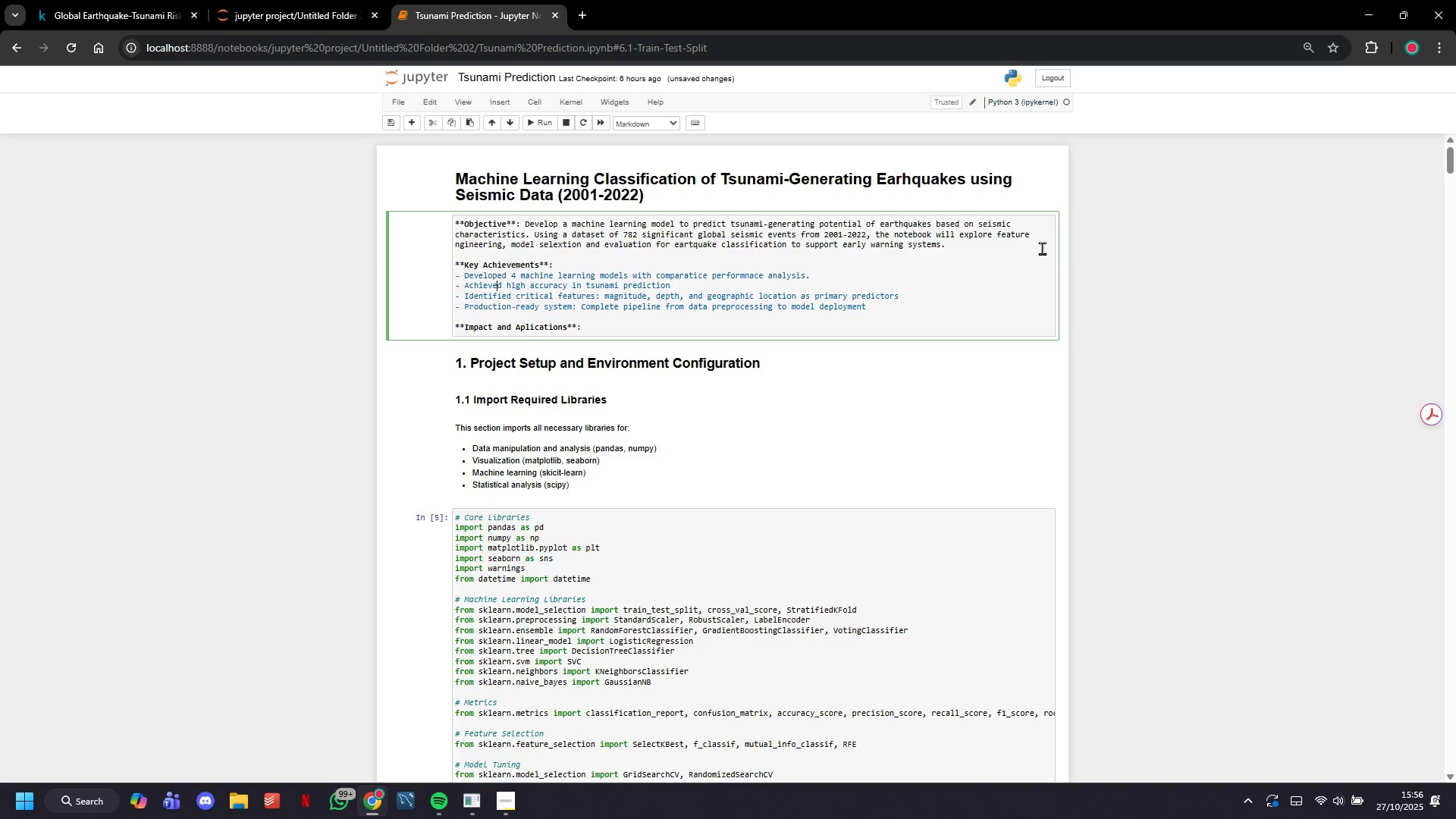 
key(ArrowDown)
 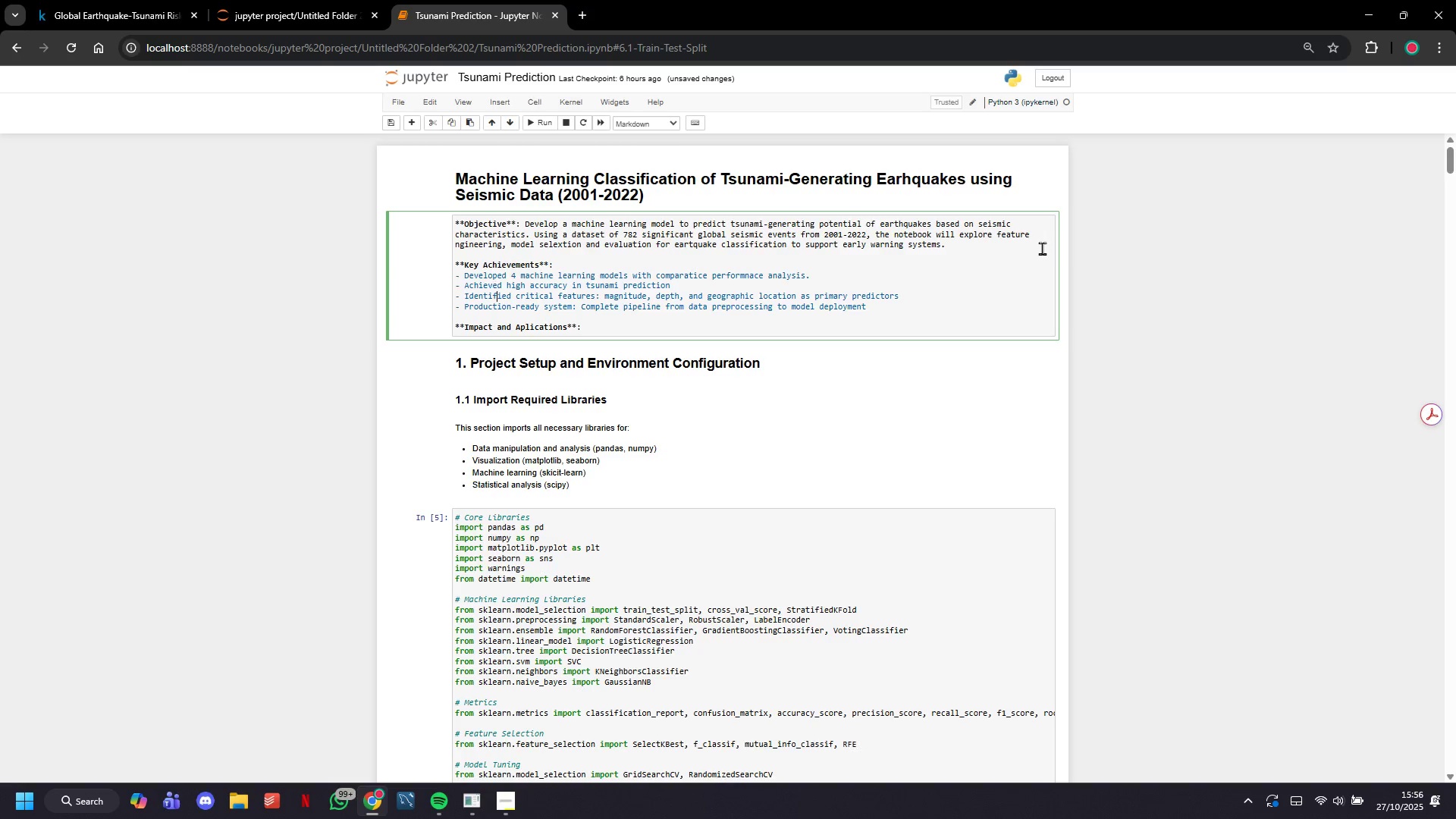 
key(ArrowDown)
 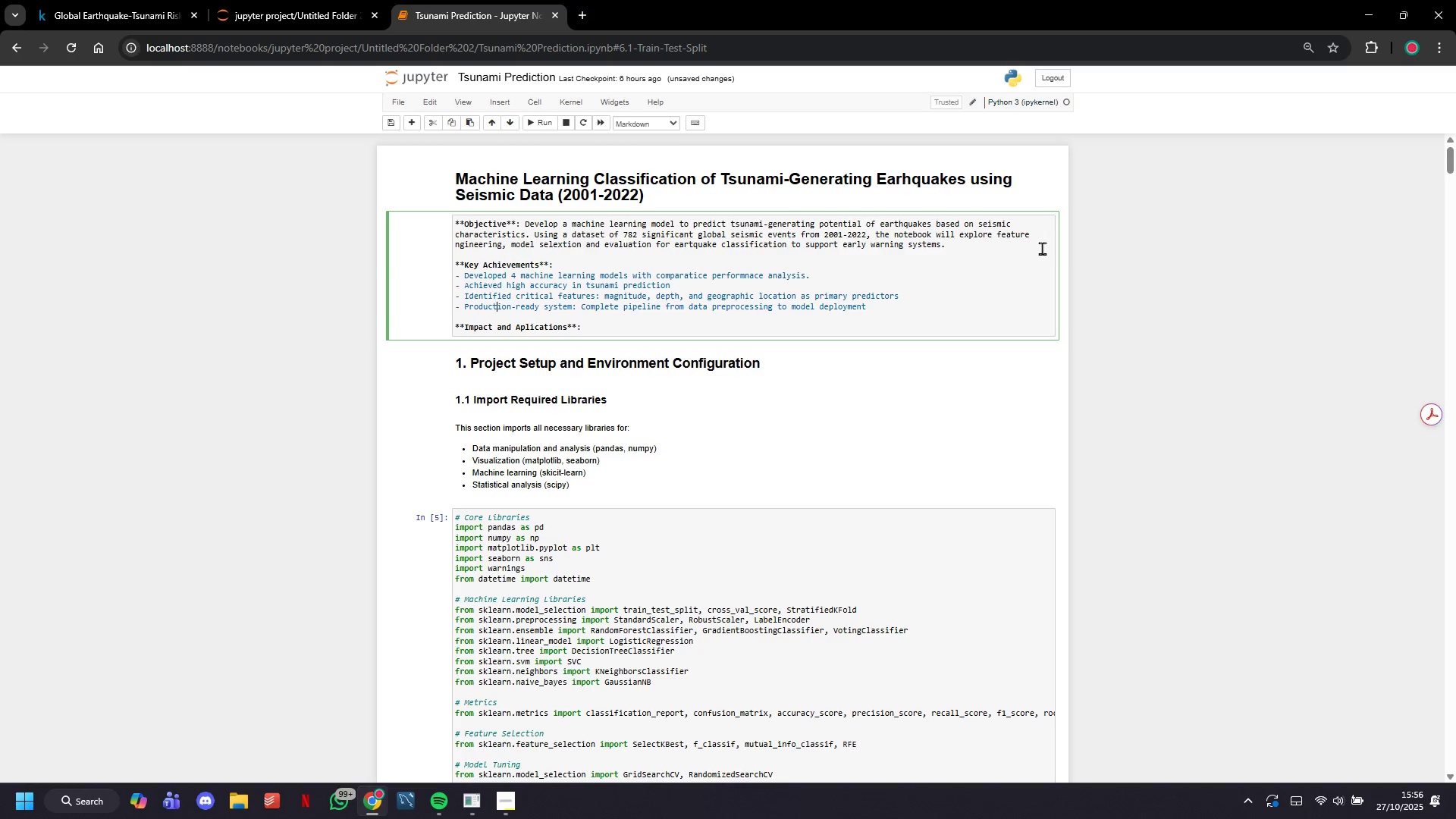 
key(ArrowDown)
 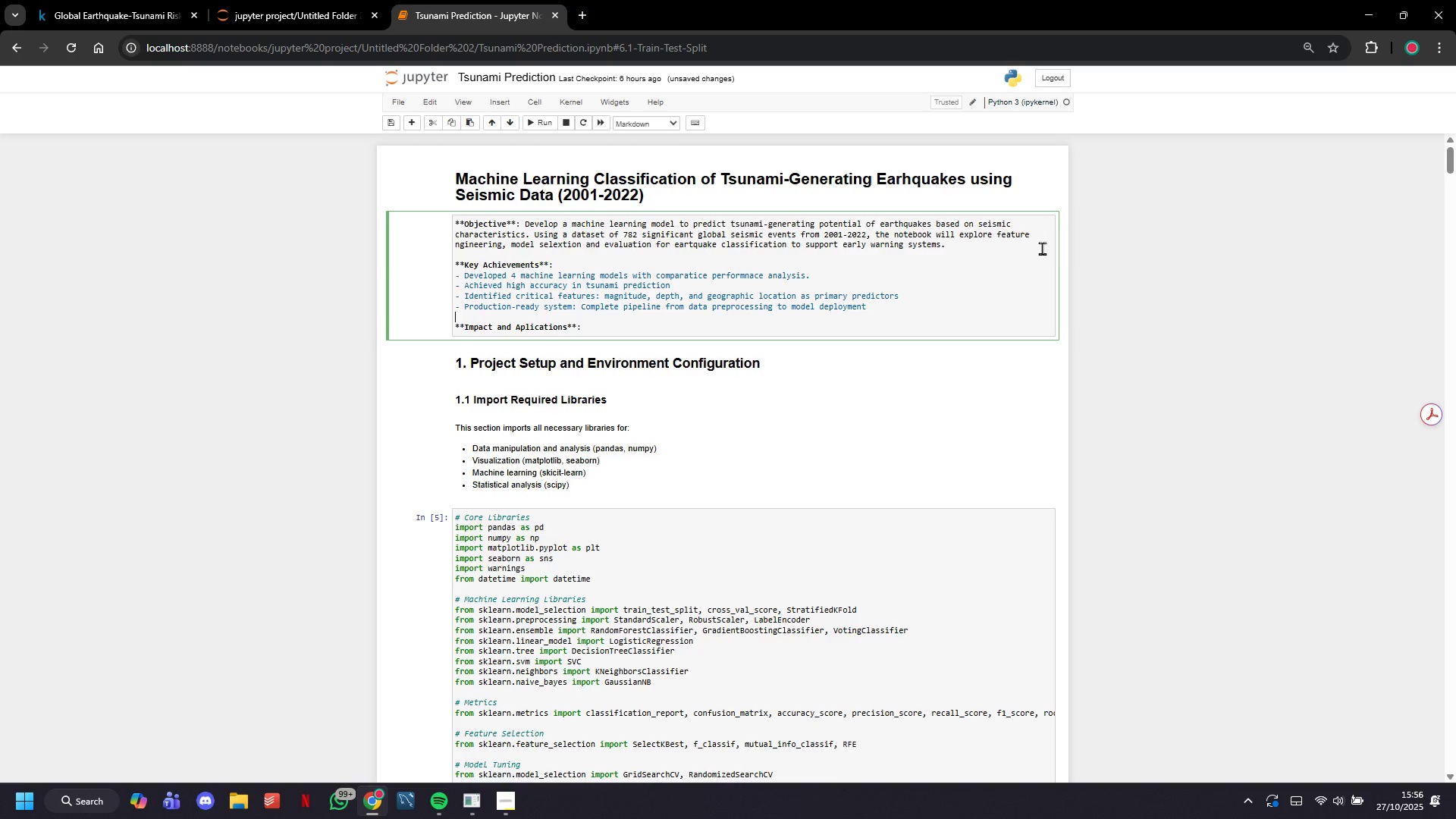 
key(ArrowDown)
 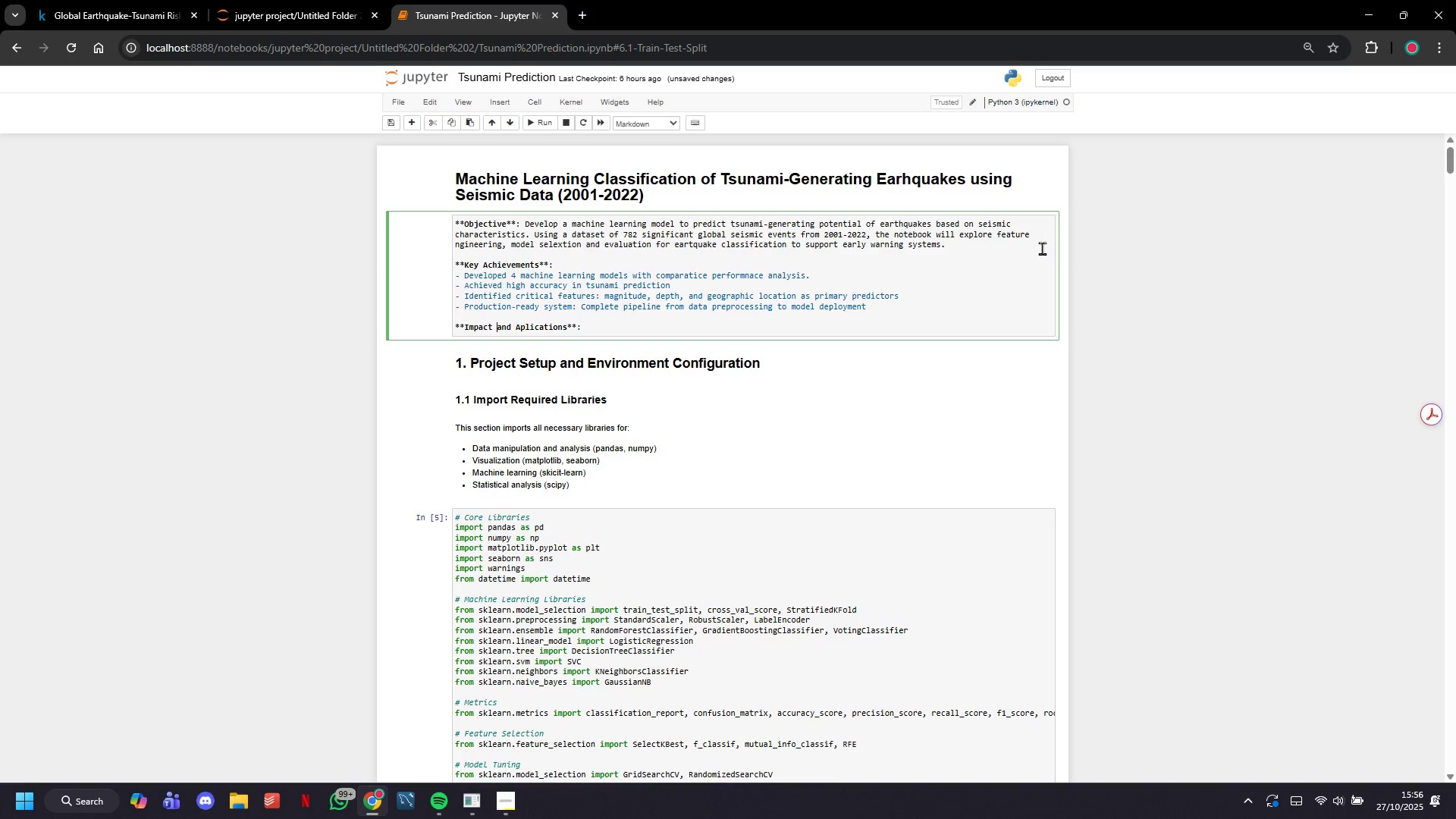 
key(ArrowDown)
 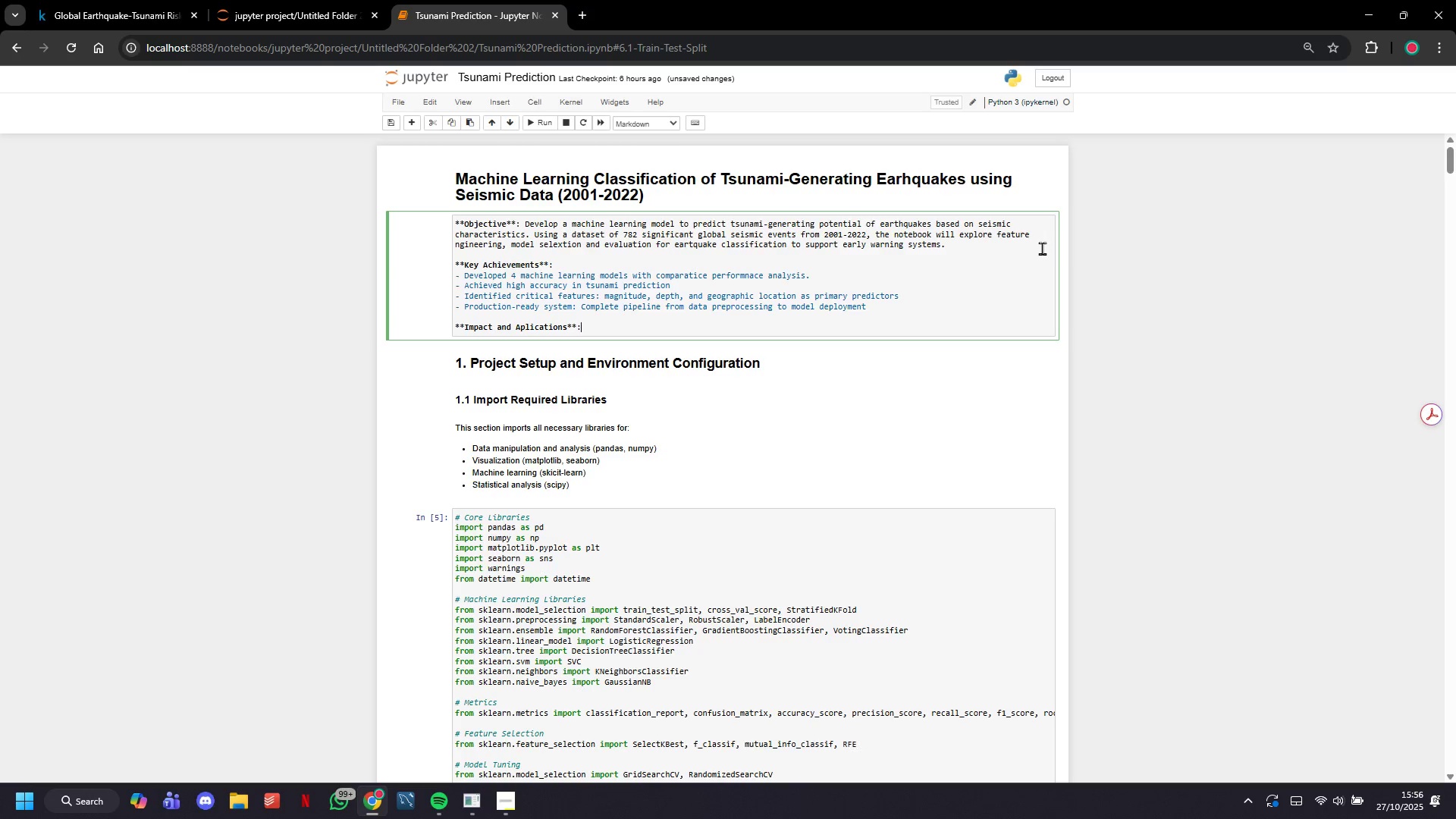 
key(ArrowDown)
 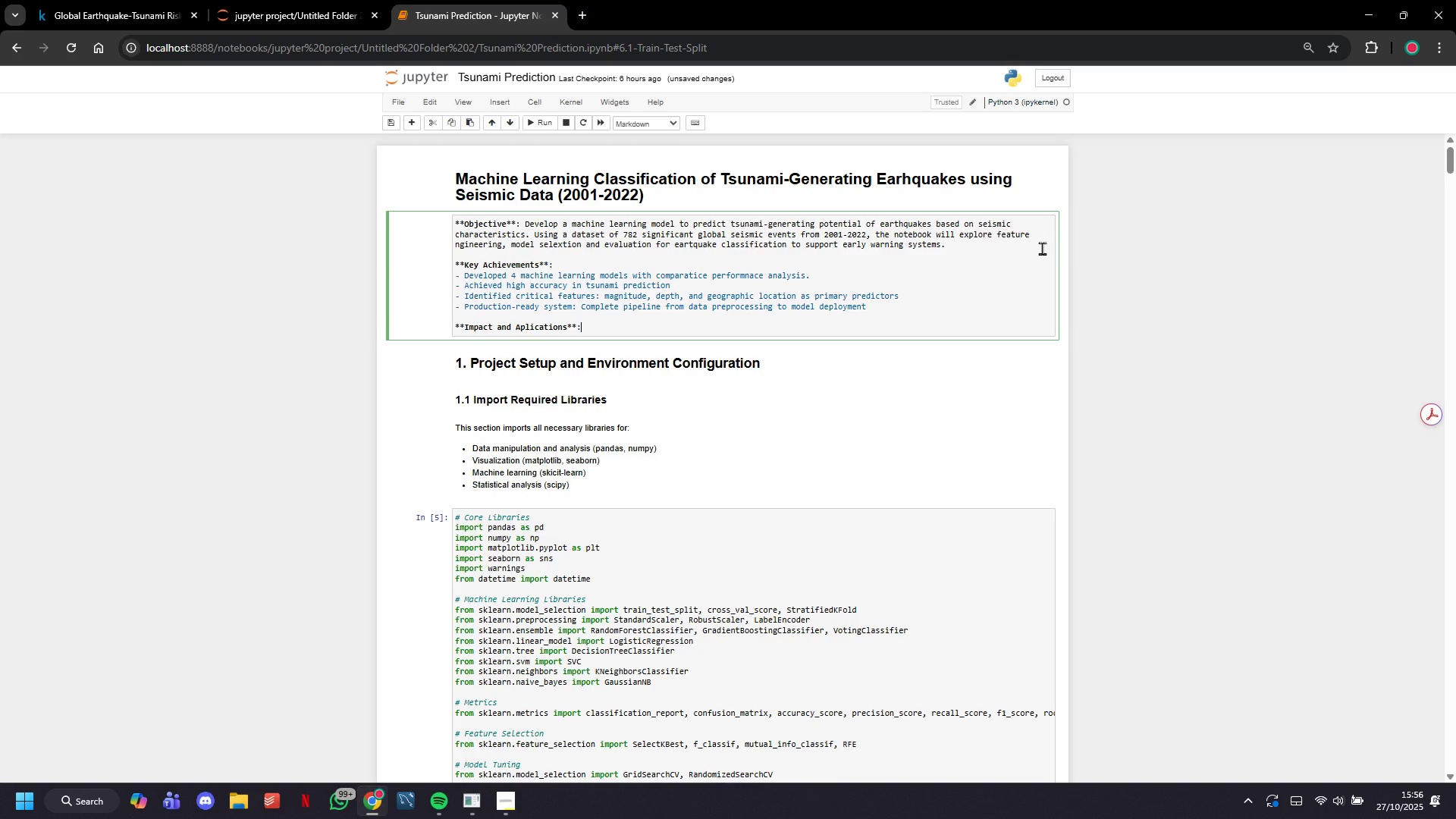 
key(ArrowRight)
 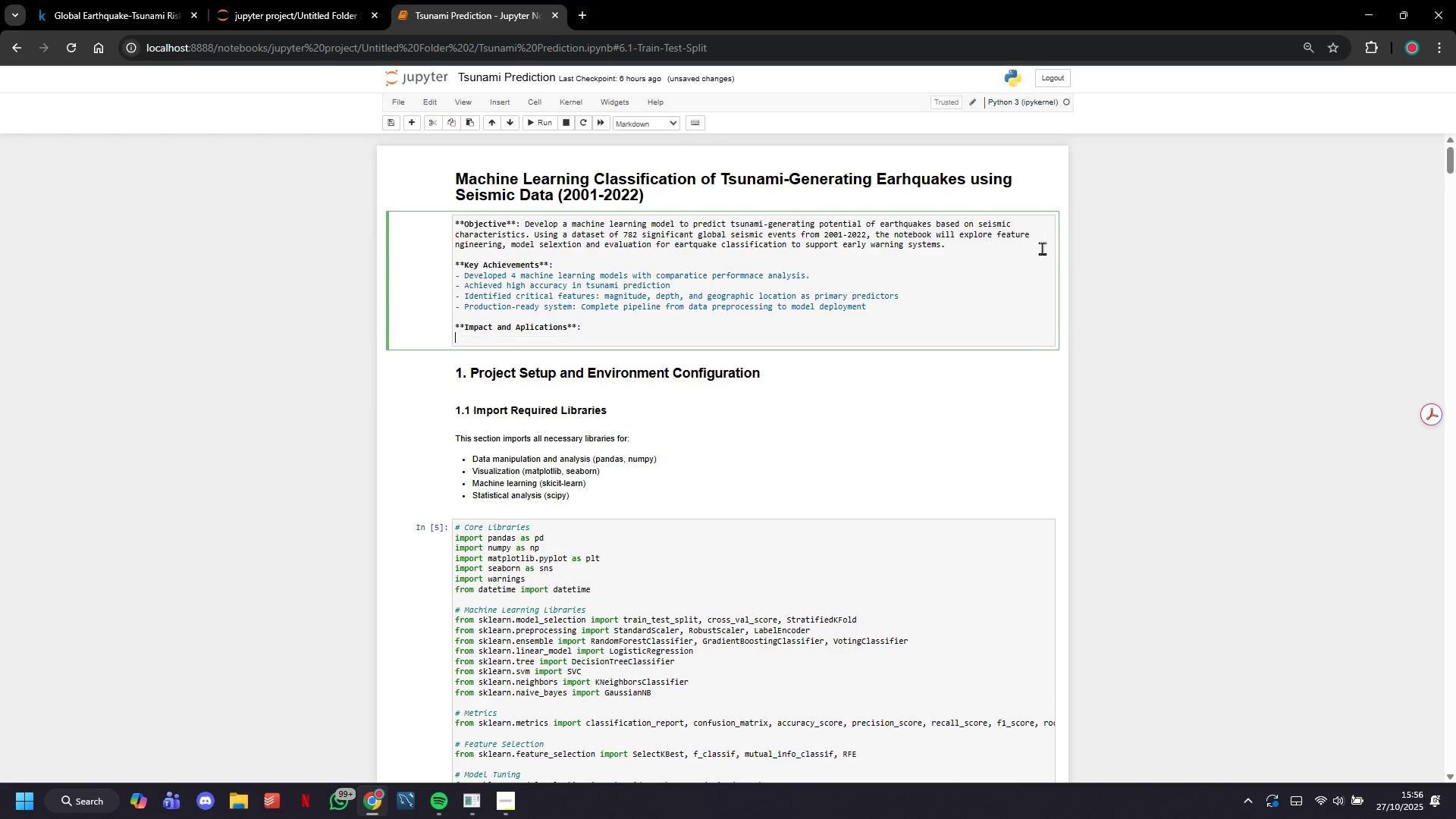 
key(Enter)
 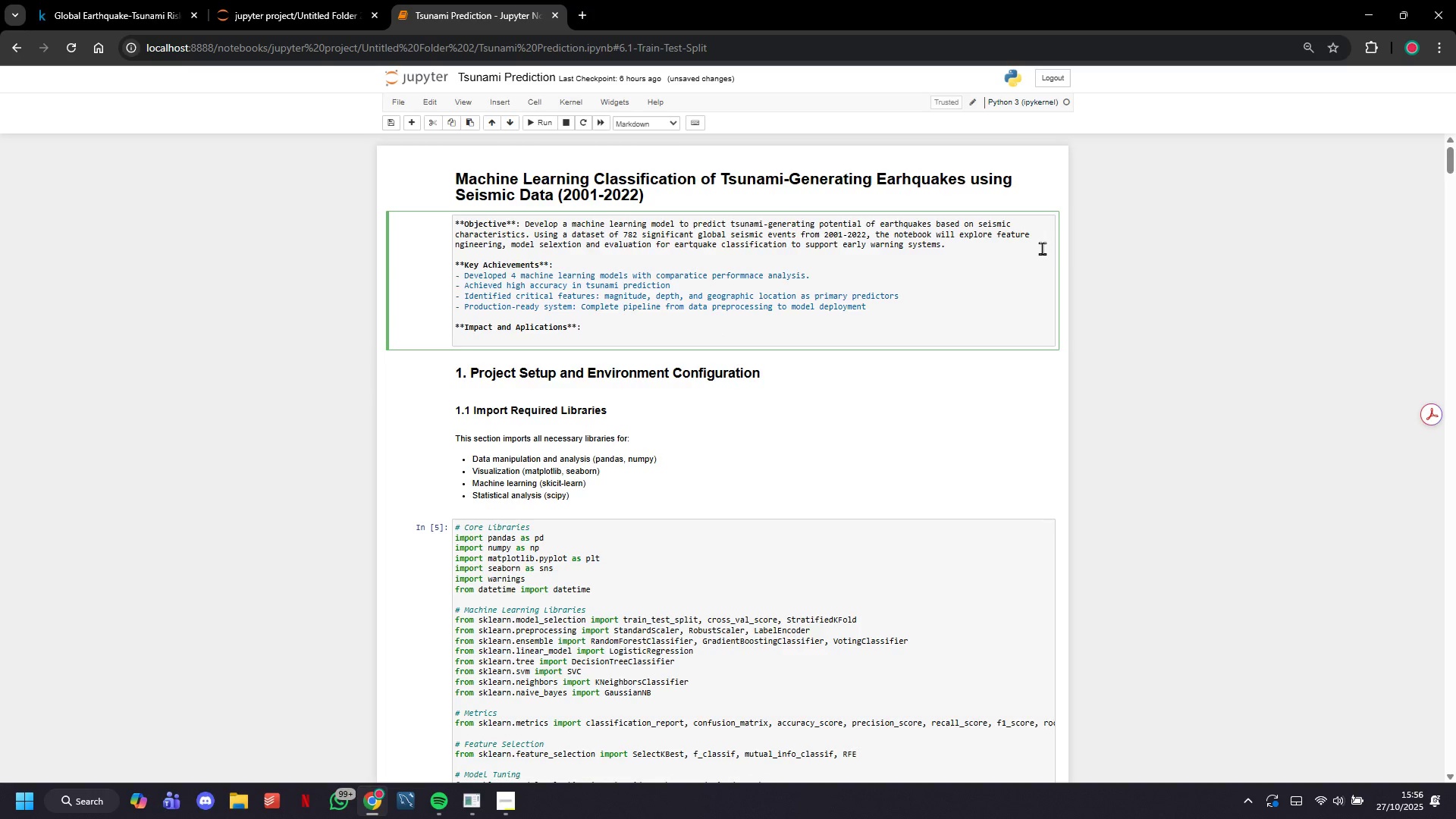 
type(- Erly awrning systems)
key(Backspace)
 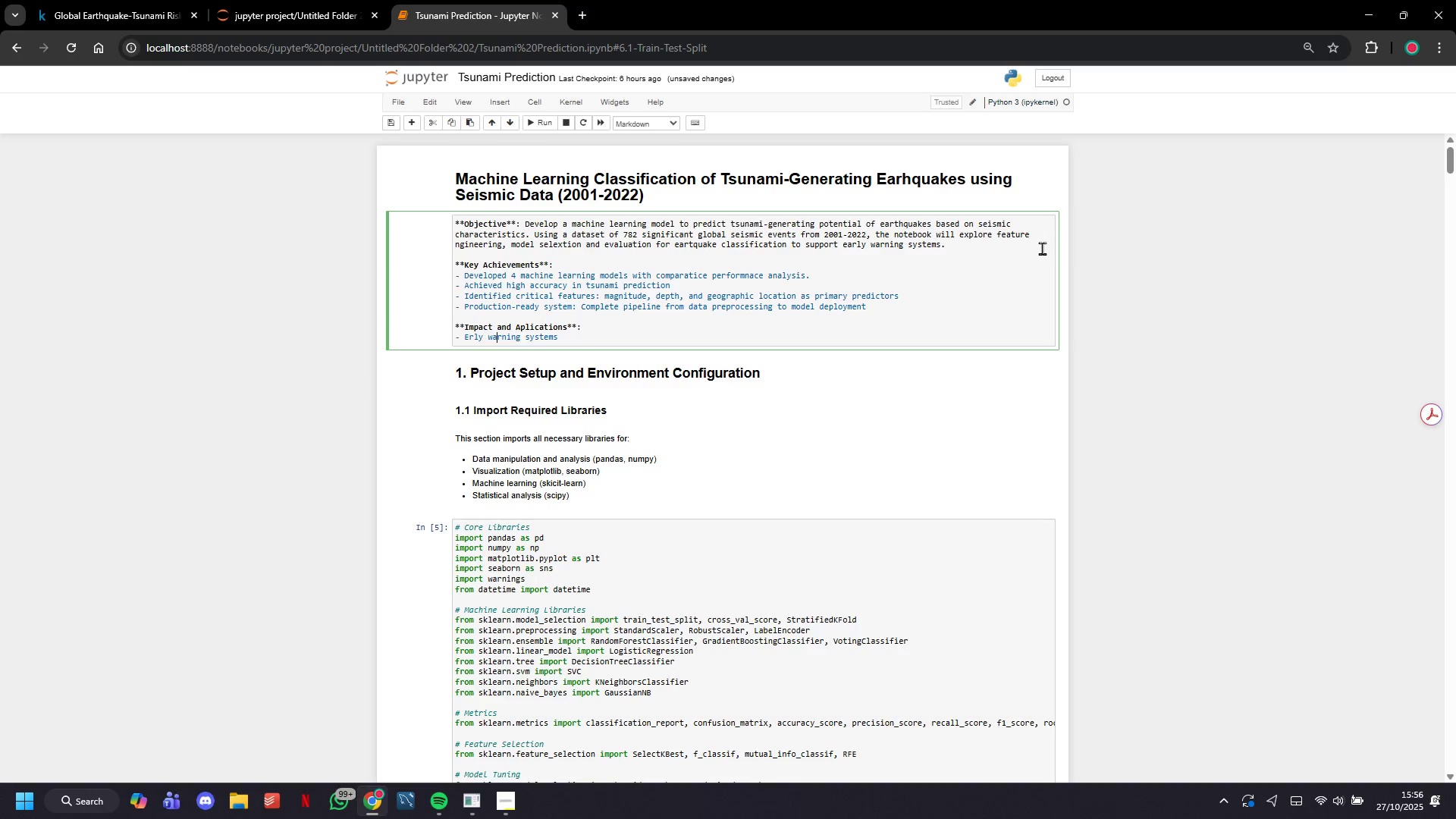 
hold_key(key=ArrowLeft, duration=0.88)
 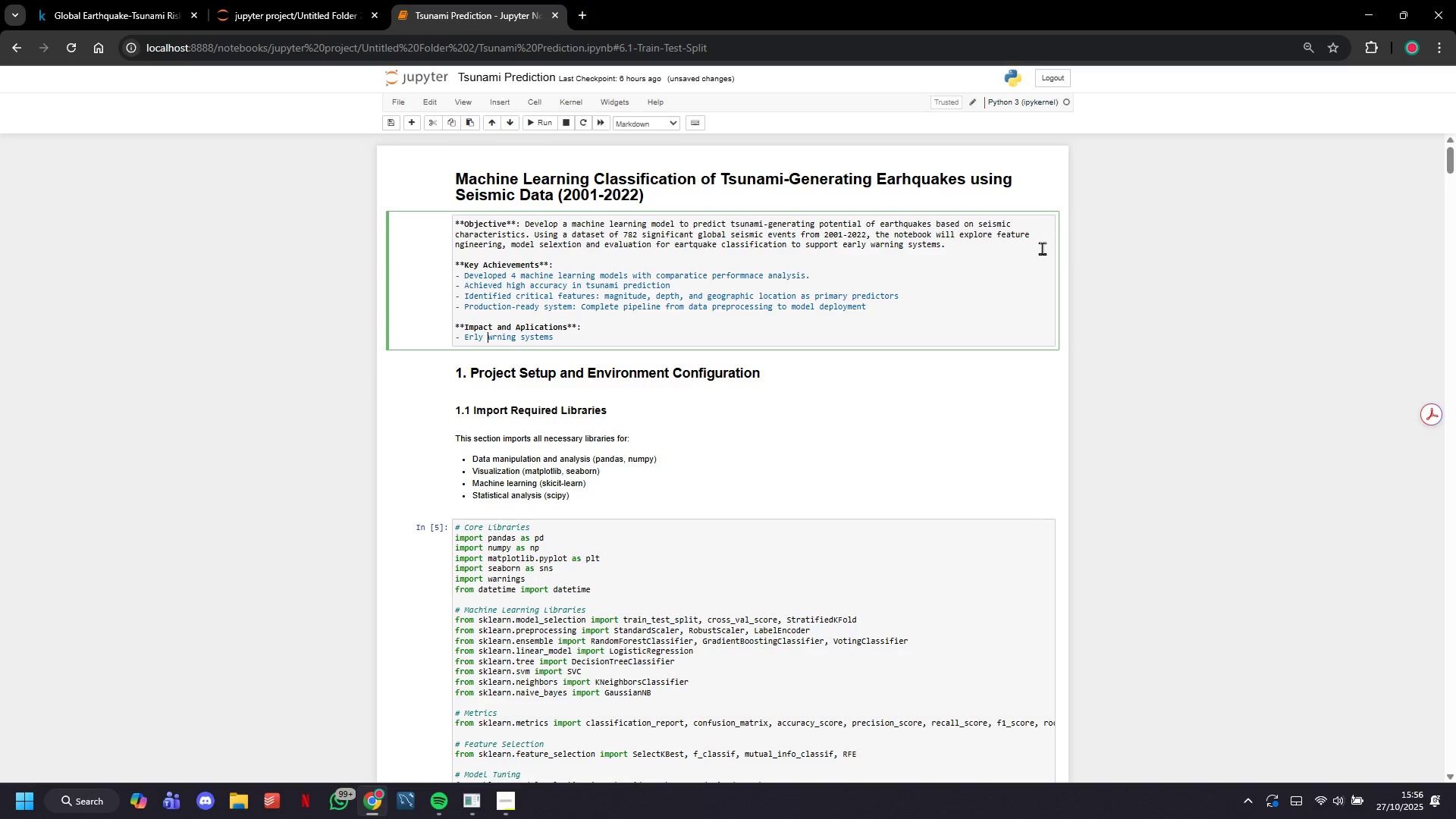 
key(ArrowRight)